 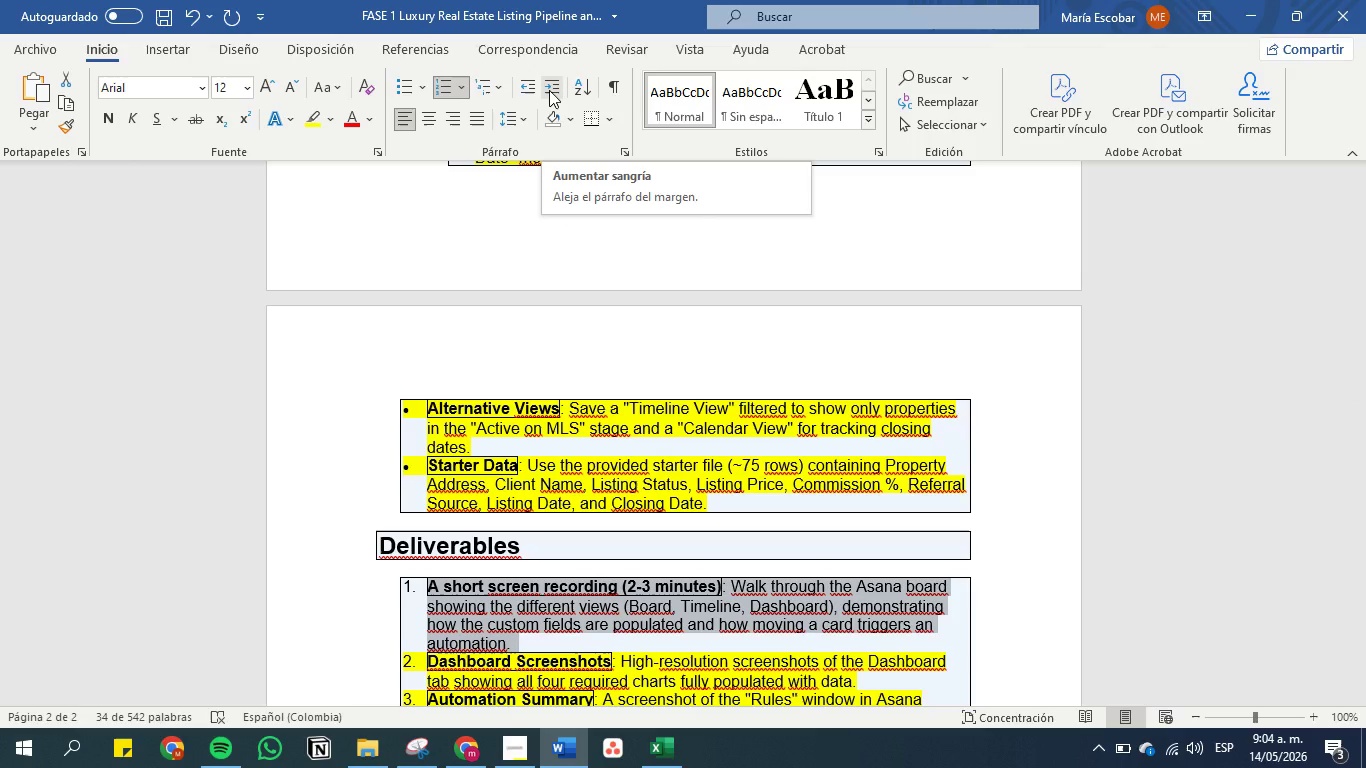 
scroll: coordinate [547, 470], scroll_direction: down, amount: 1.0
 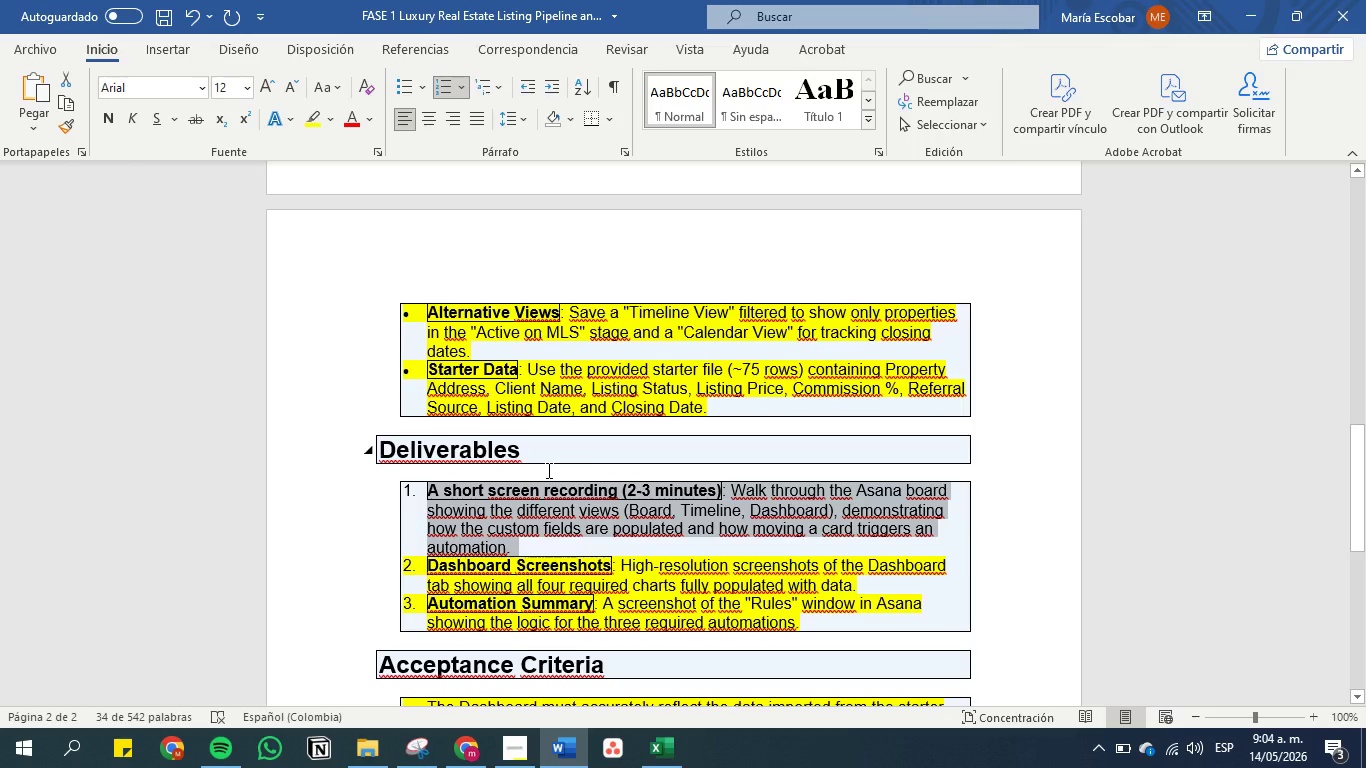 
wait(5.84)
 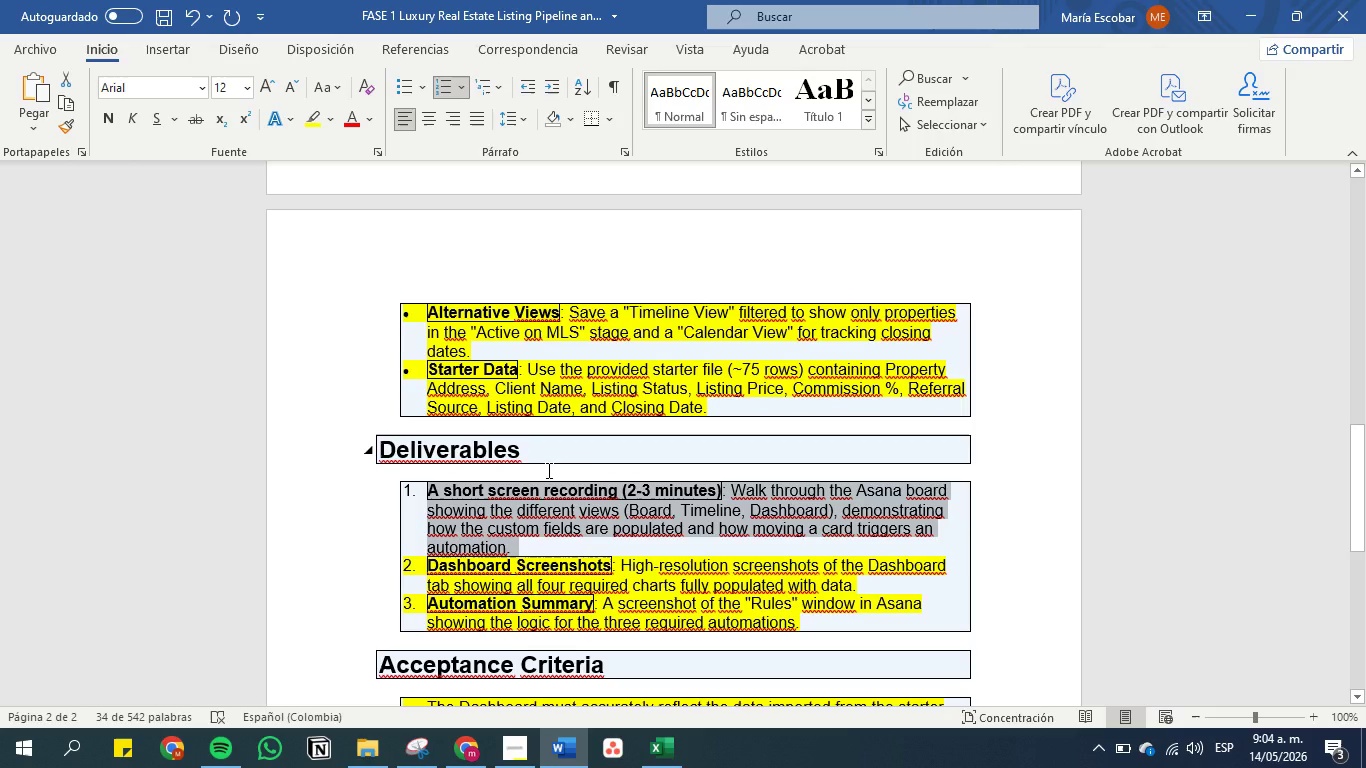 
scroll: coordinate [547, 470], scroll_direction: down, amount: 2.0
 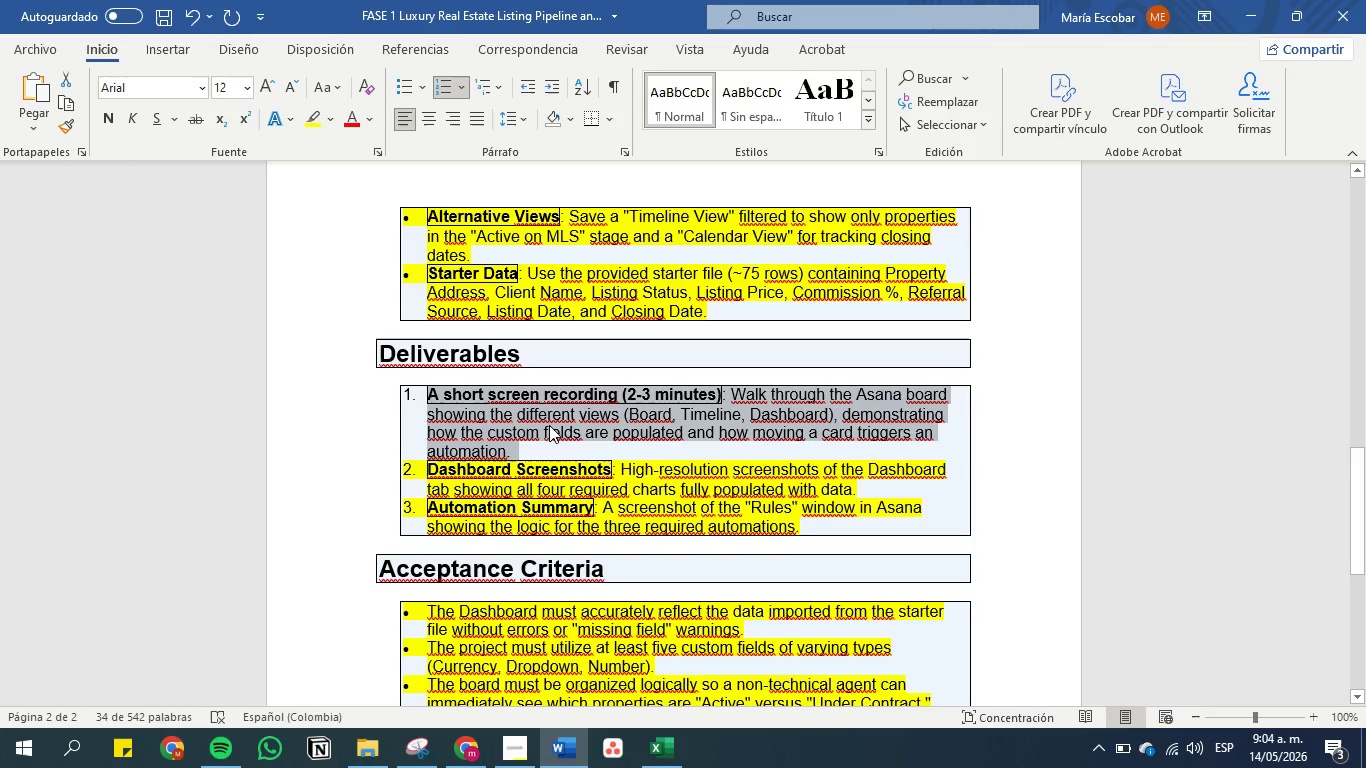 
wait(5.94)
 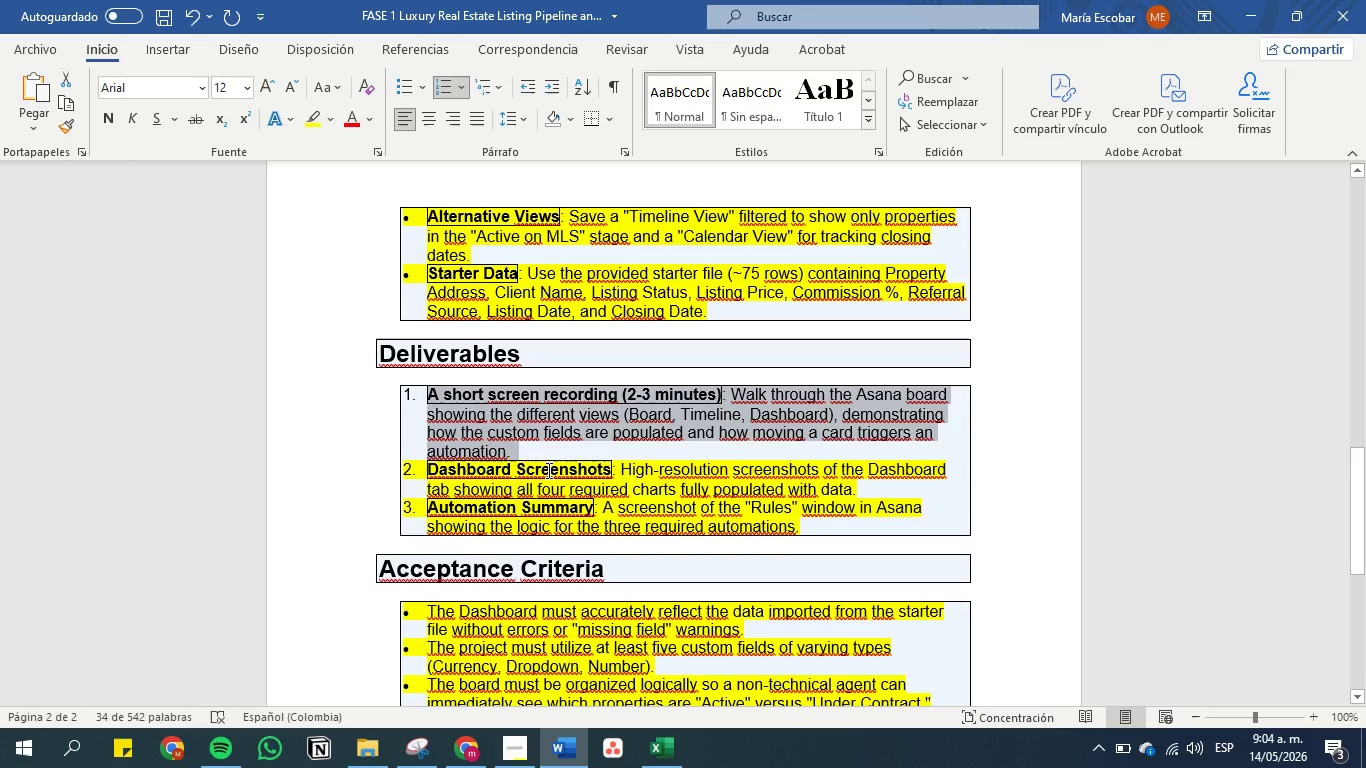 
left_click([543, 449])
 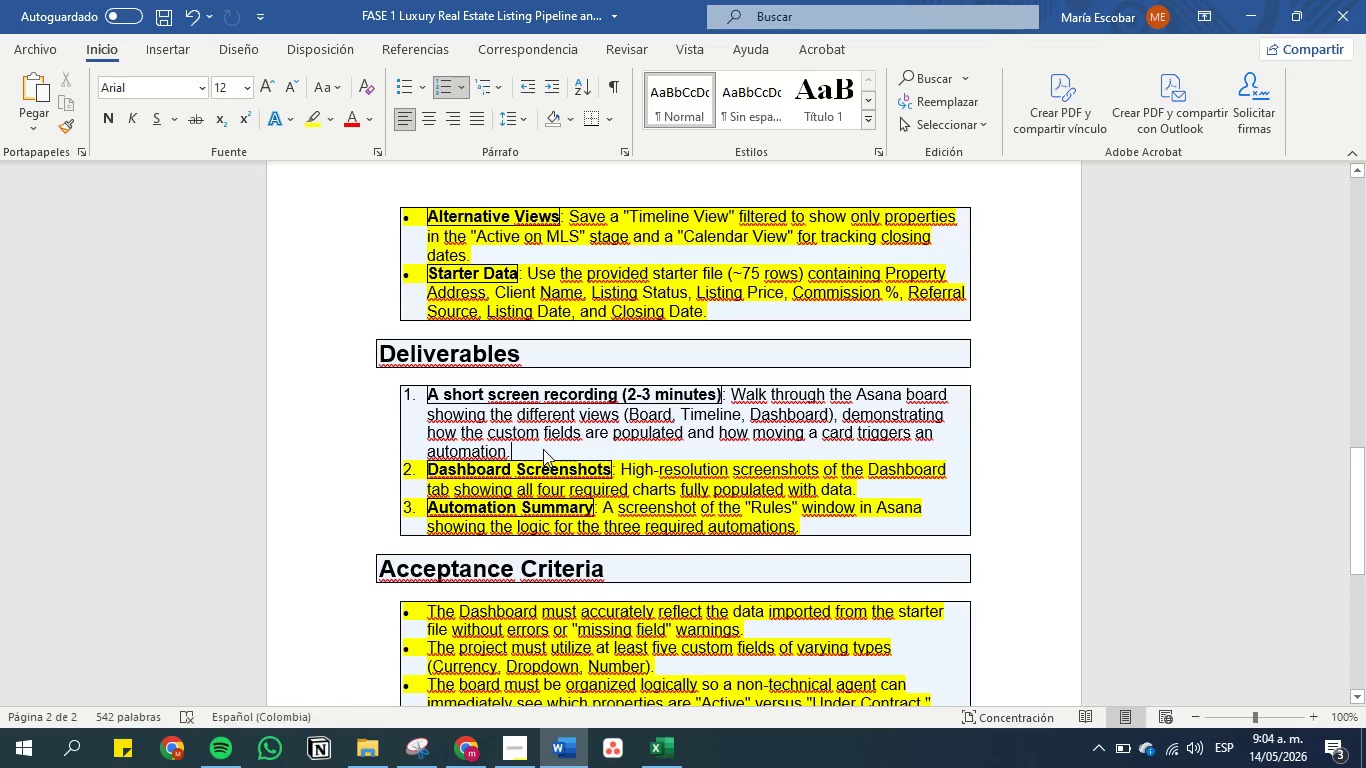 
left_click([543, 449])
 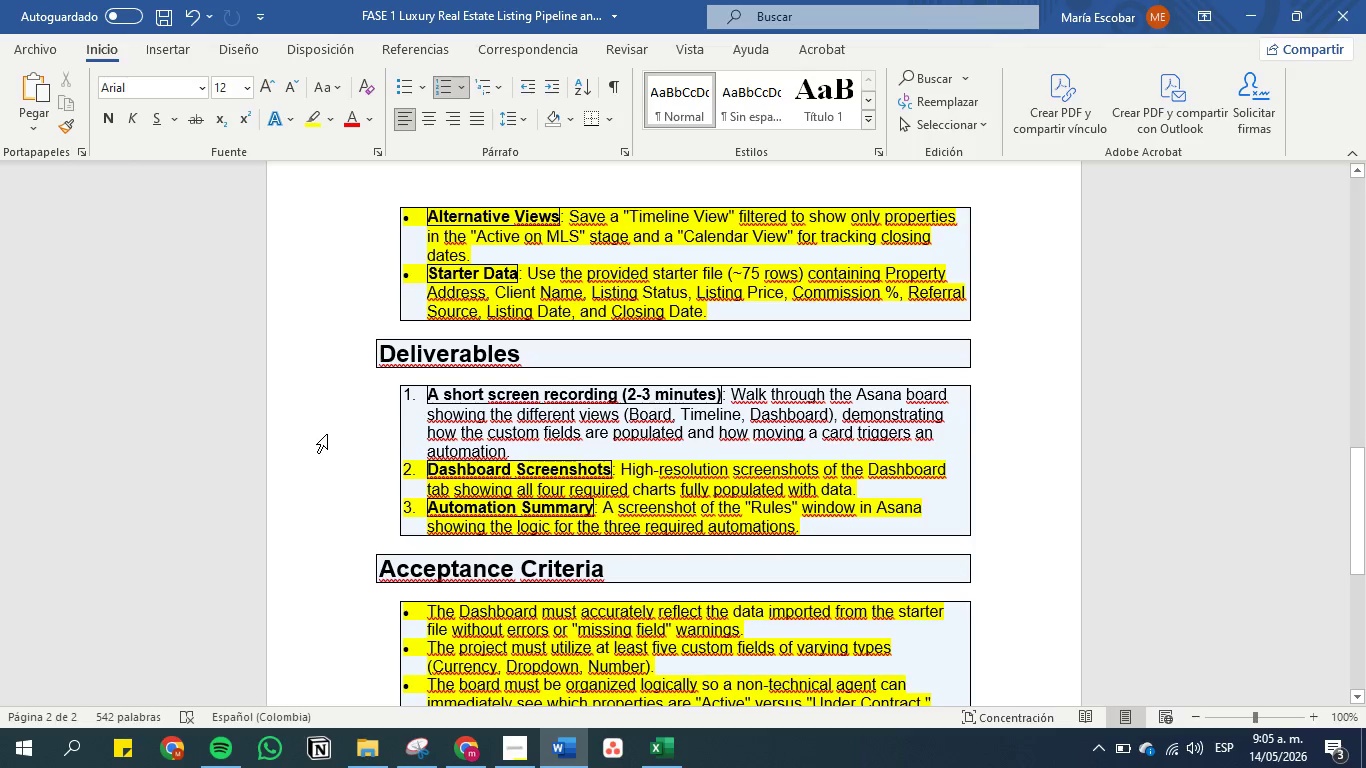 
wait(62.53)
 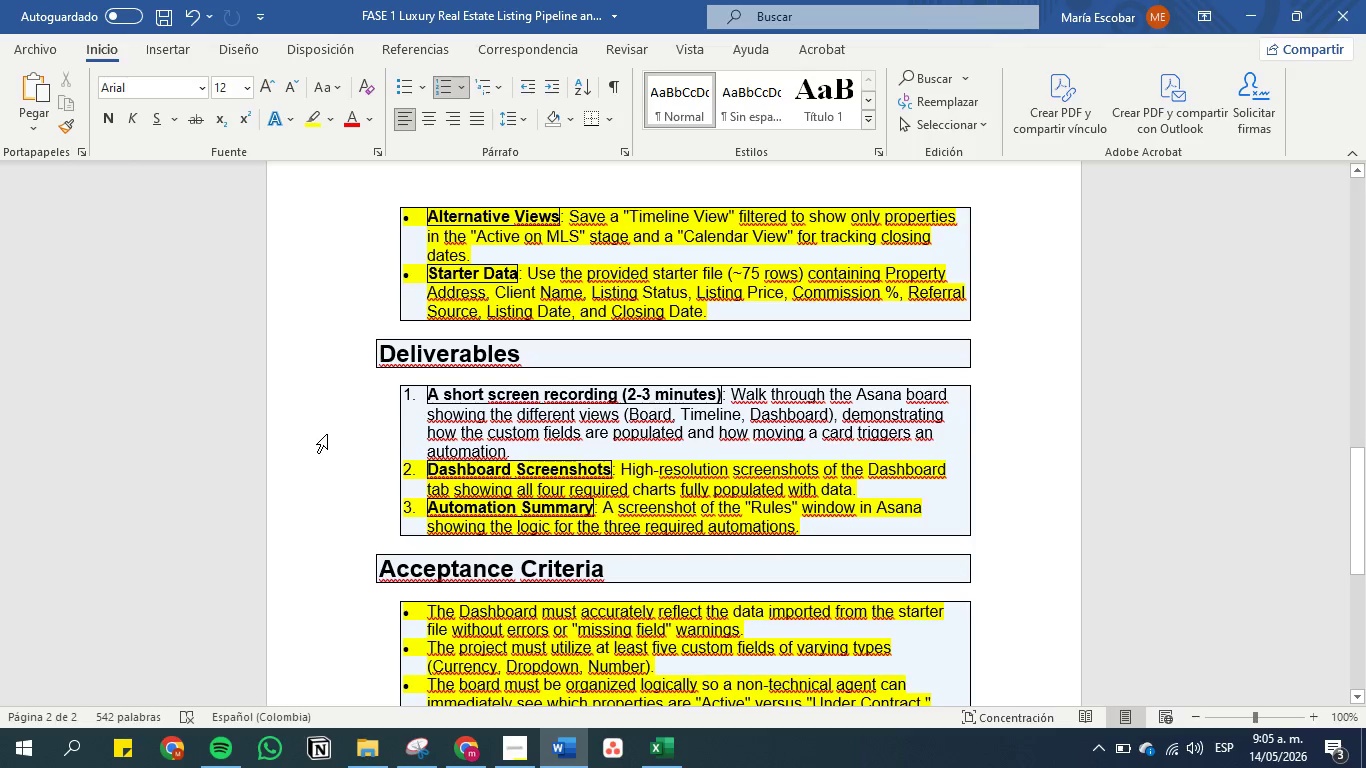 
left_click([552, 454])
 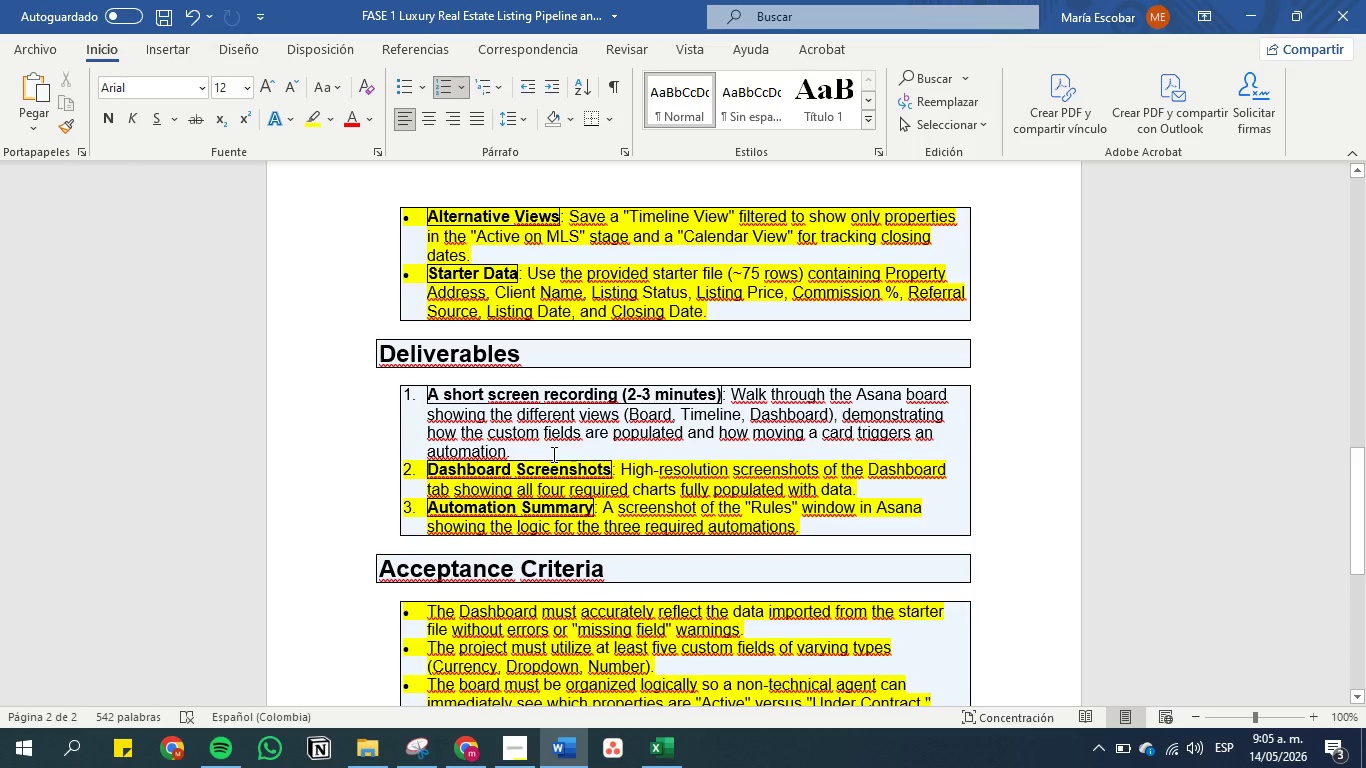 
wait(5.92)
 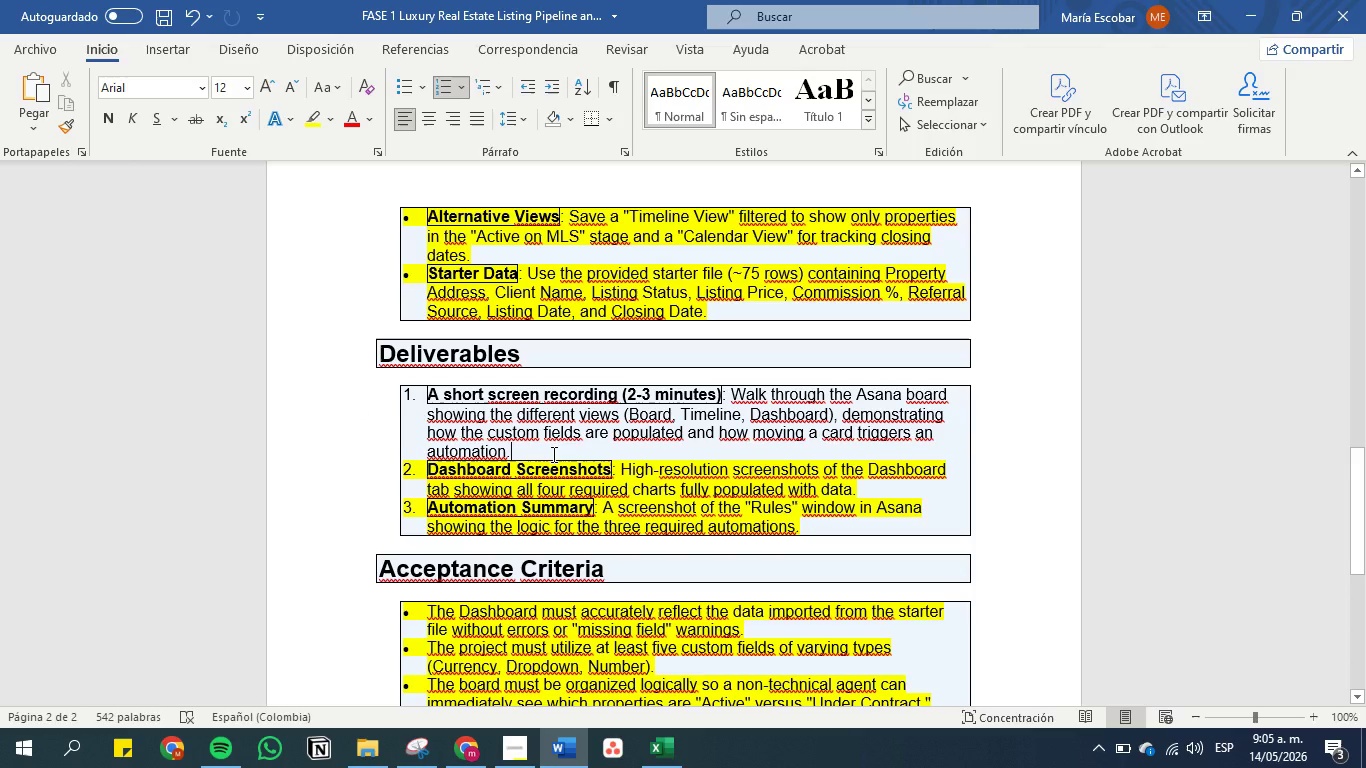 
double_click([552, 454])
 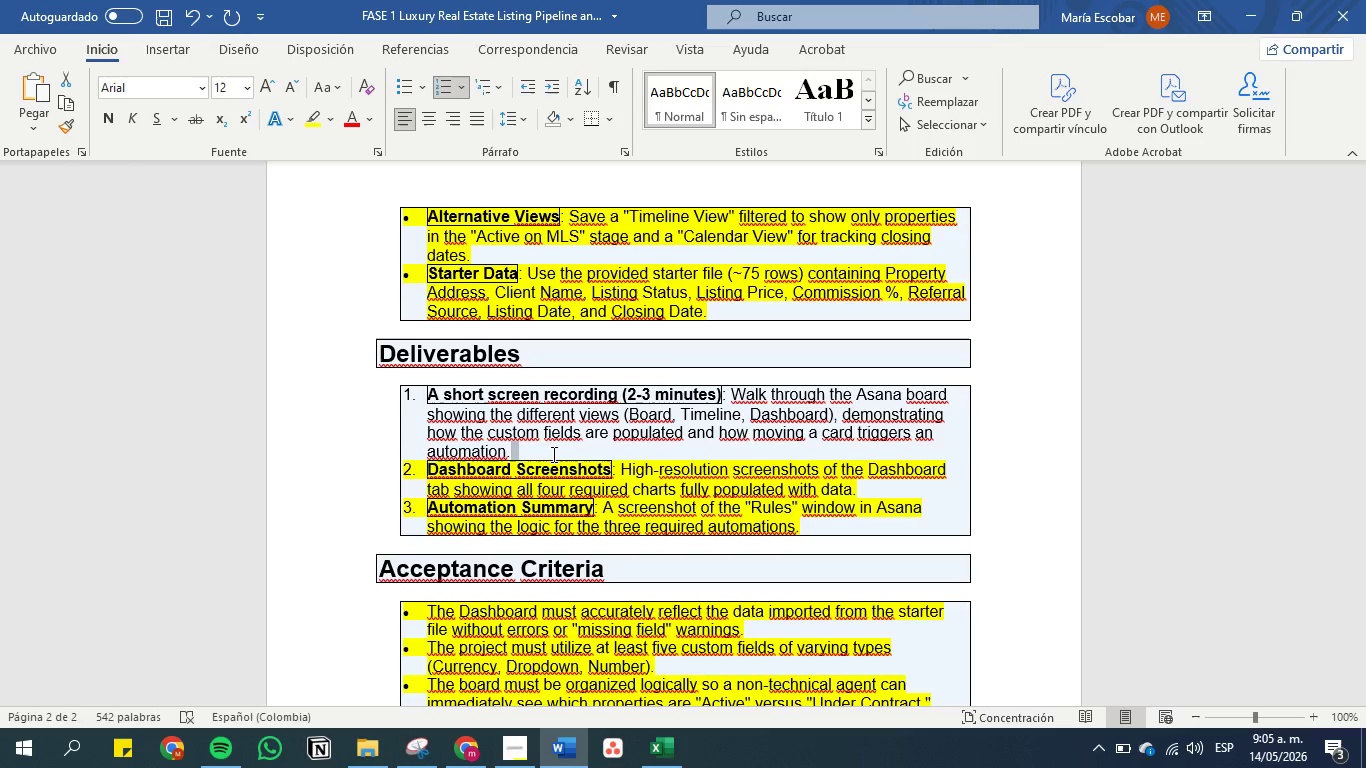 
triple_click([552, 454])
 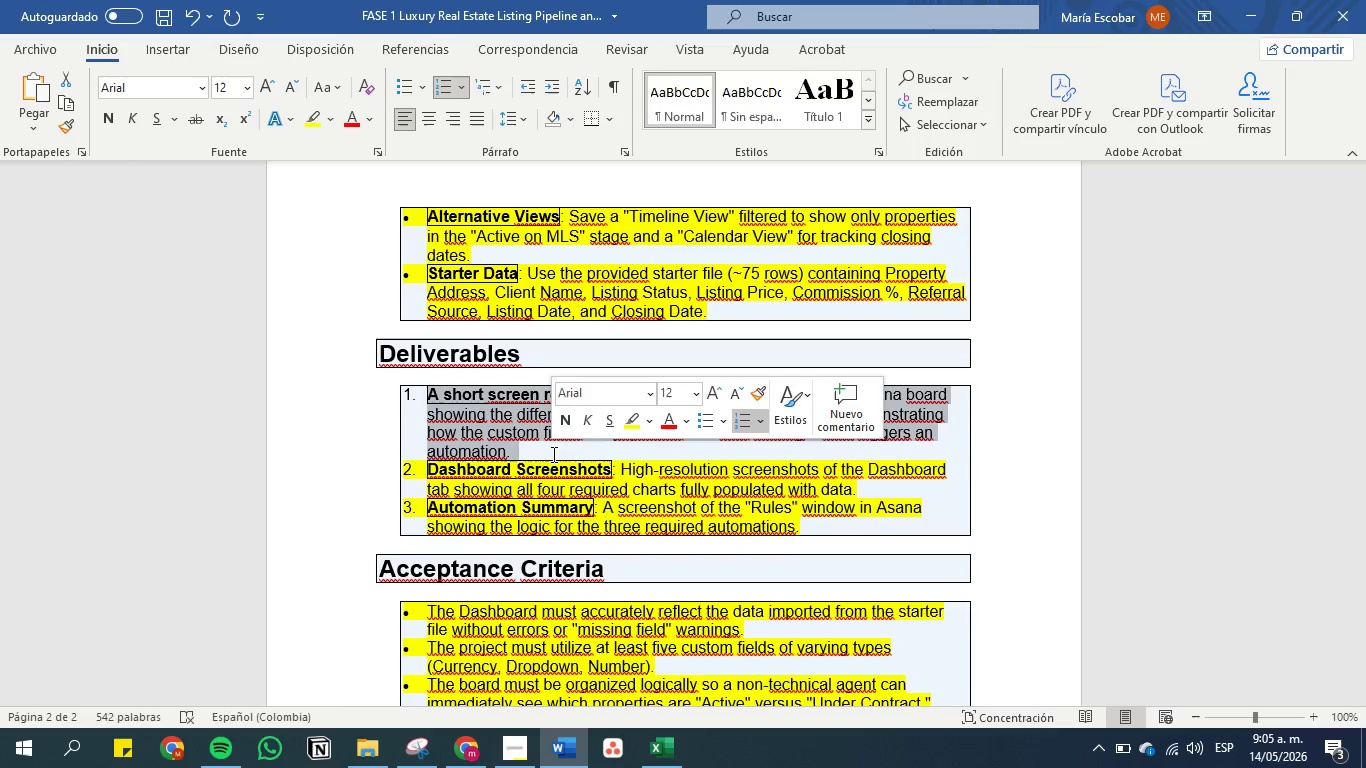 
left_click([552, 454])
 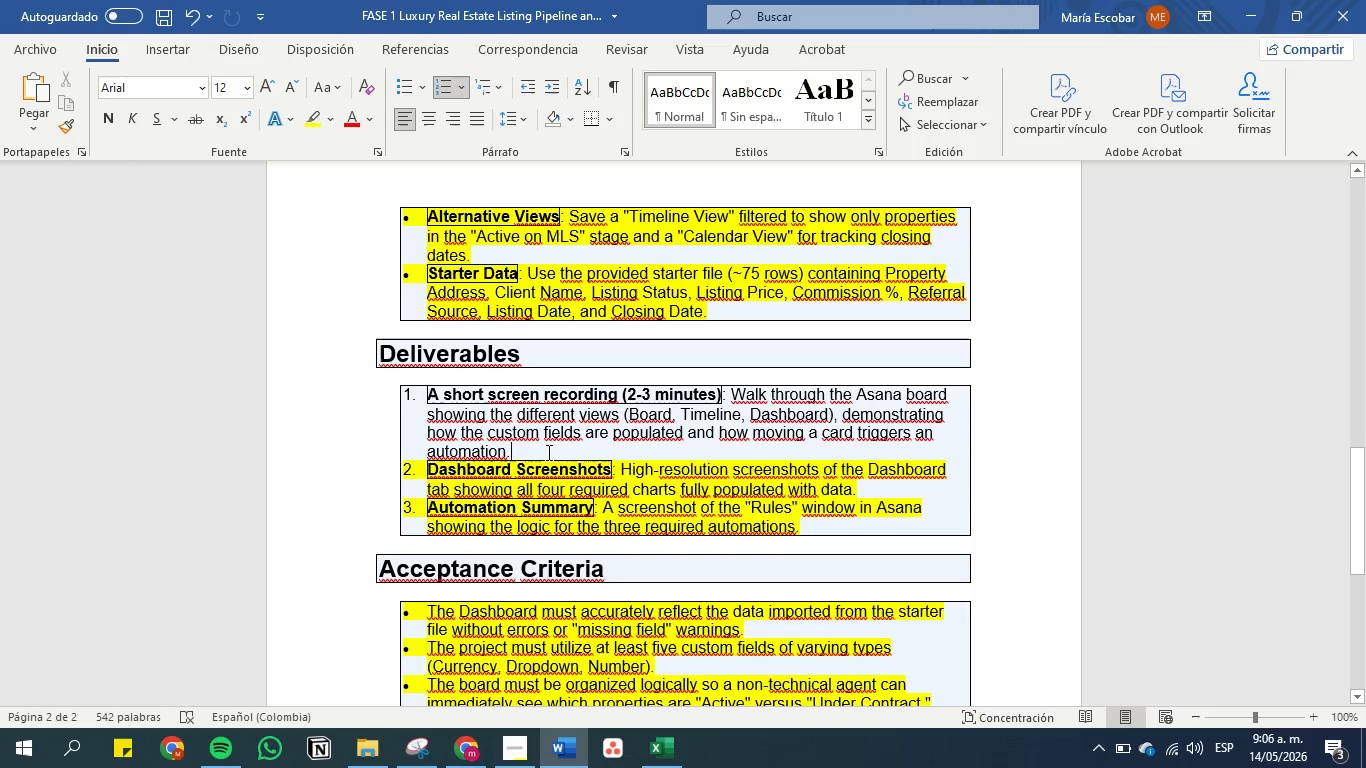 
left_click_drag(start_coordinate=[537, 447], to_coordinate=[422, 400])
 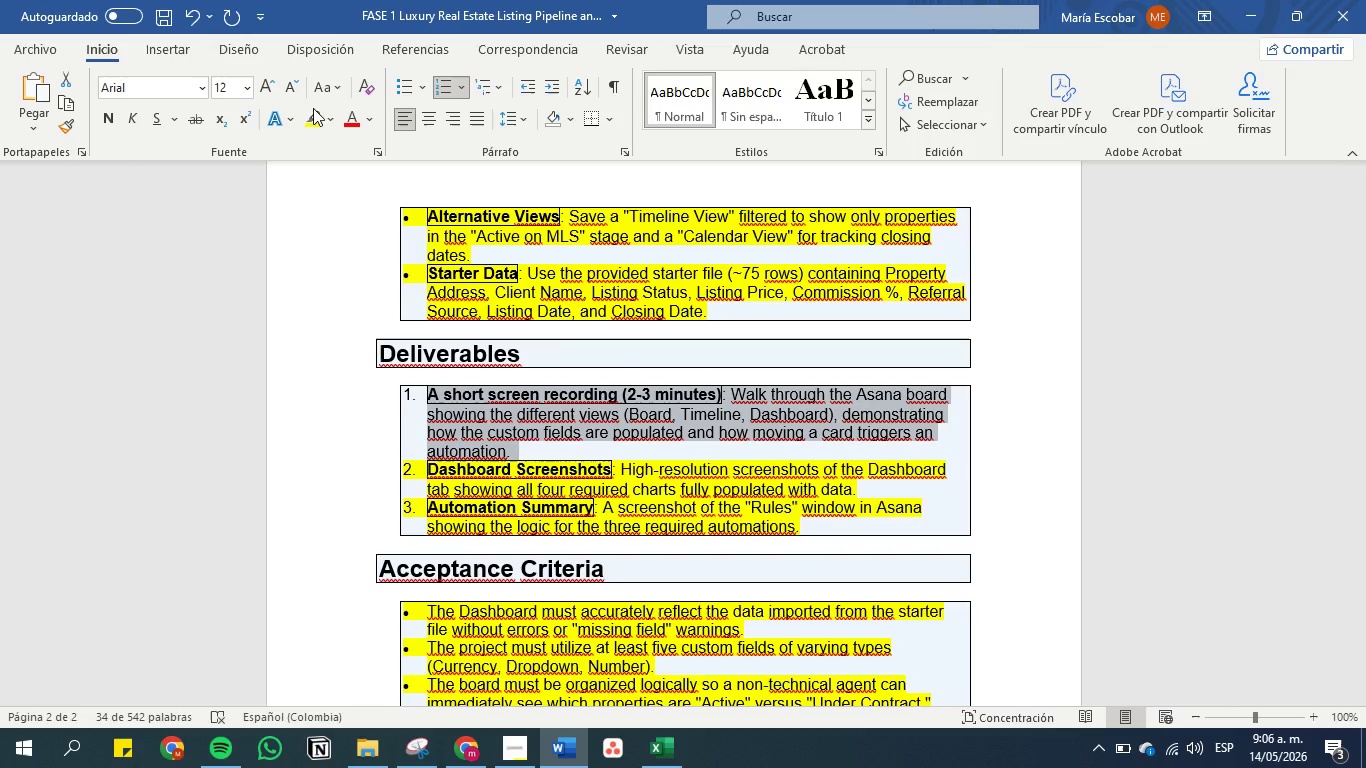 
left_click([310, 120])
 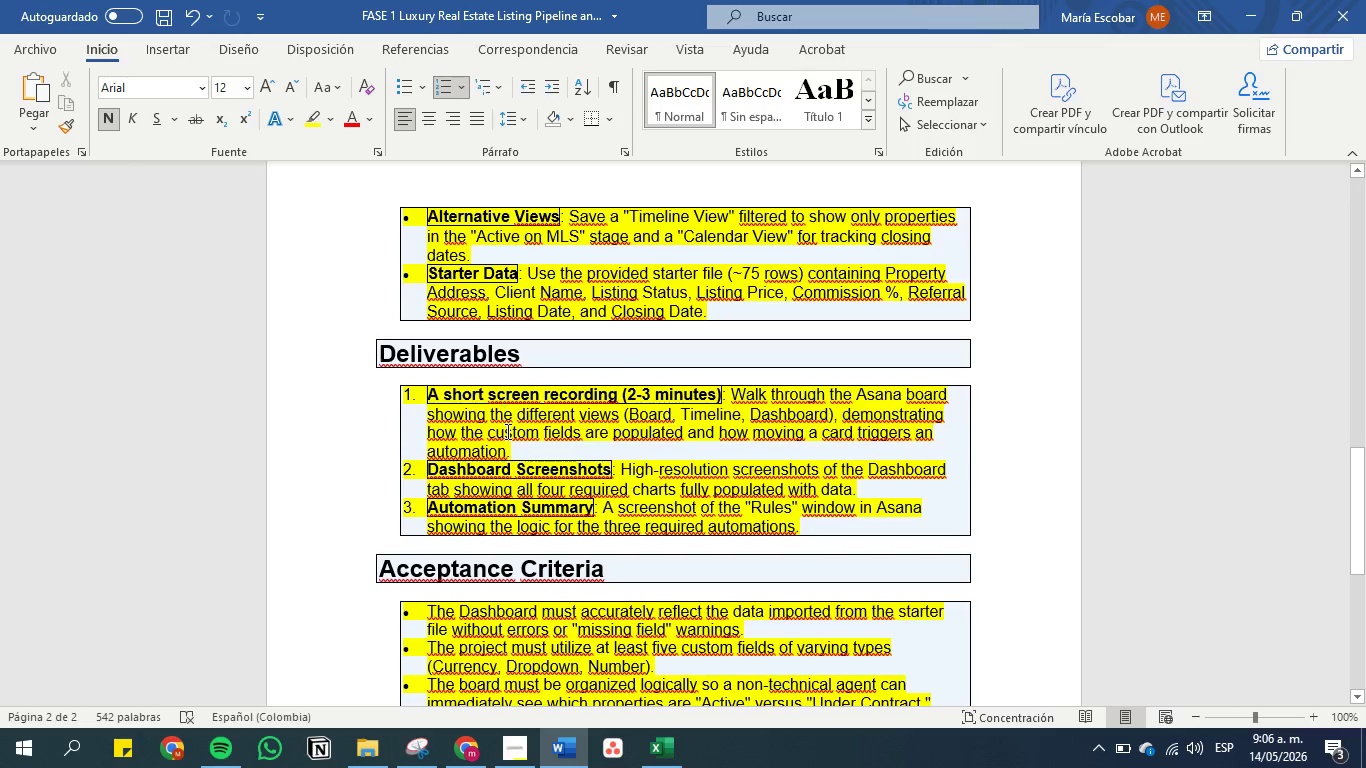 
left_click([511, 455])
 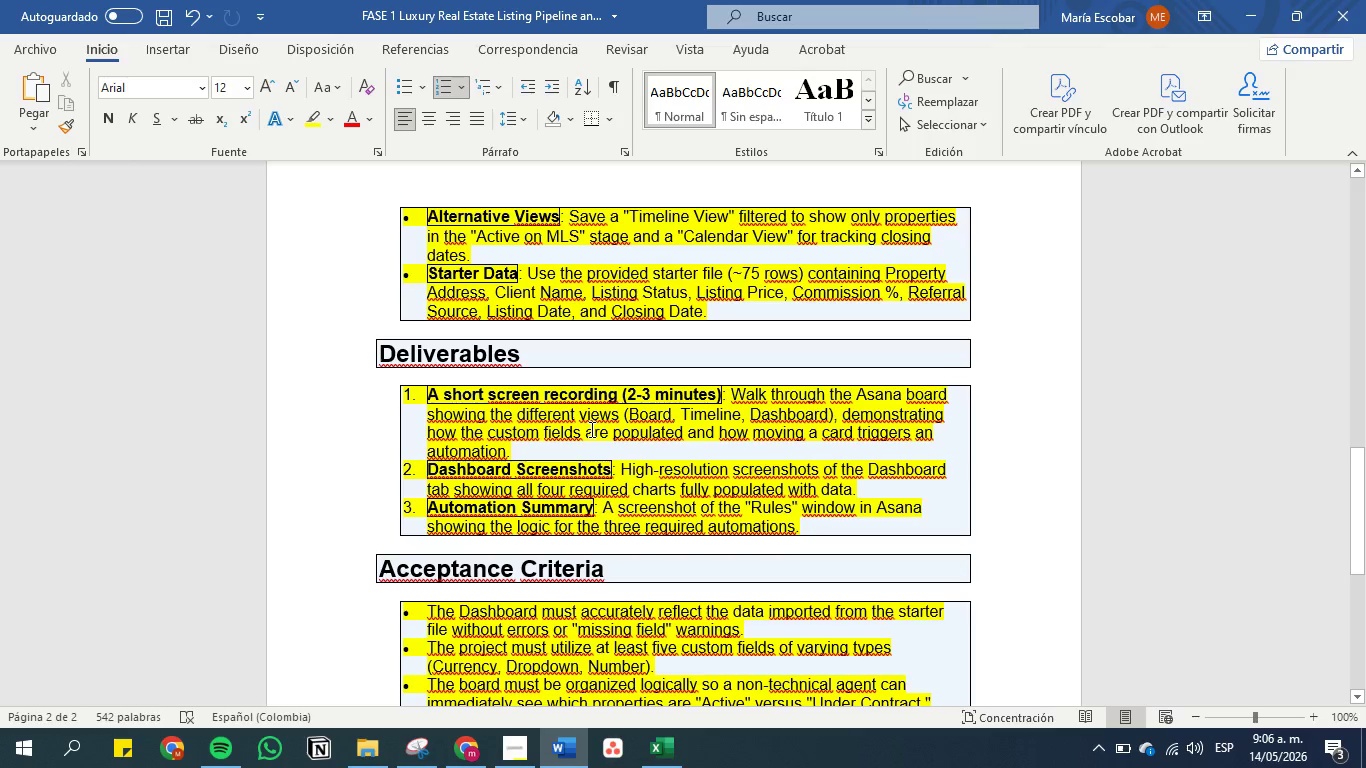 
wait(20.95)
 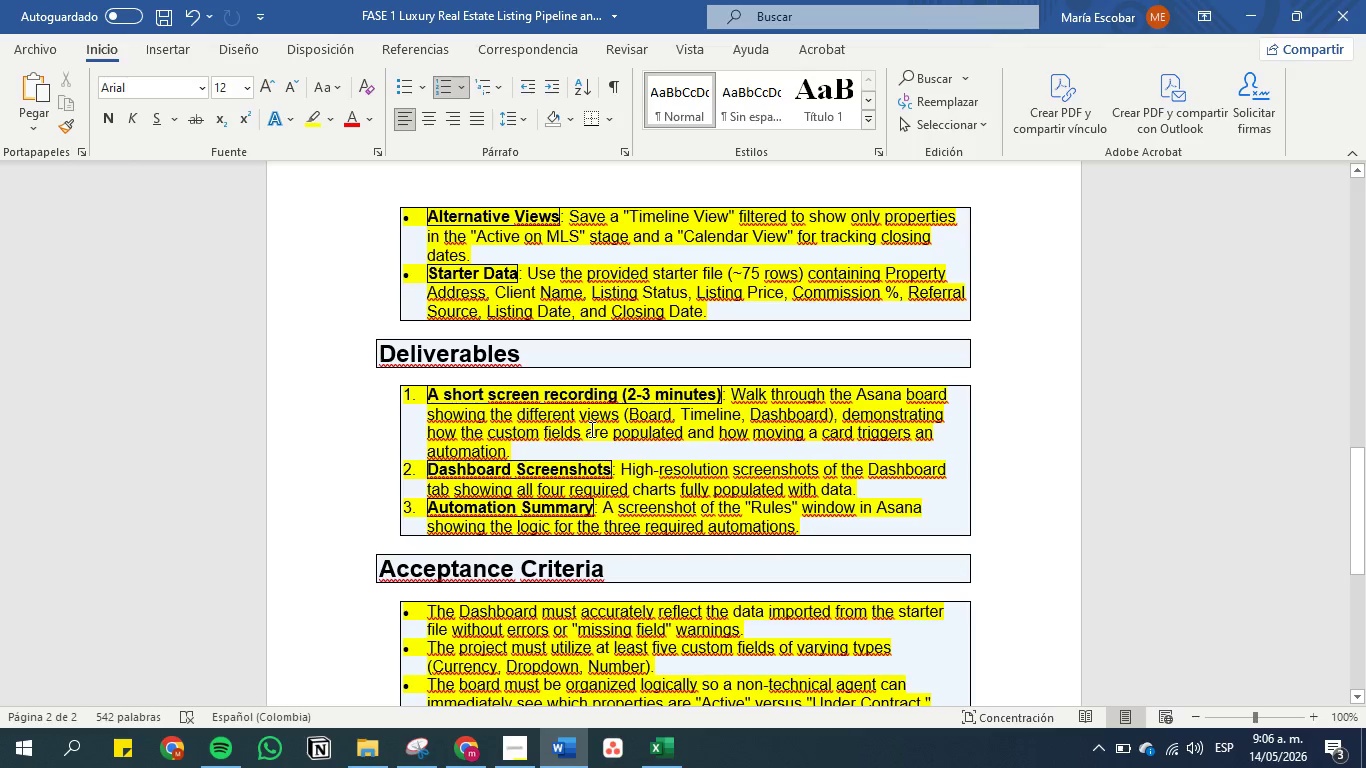 
scroll: coordinate [590, 429], scroll_direction: down, amount: 2.0
 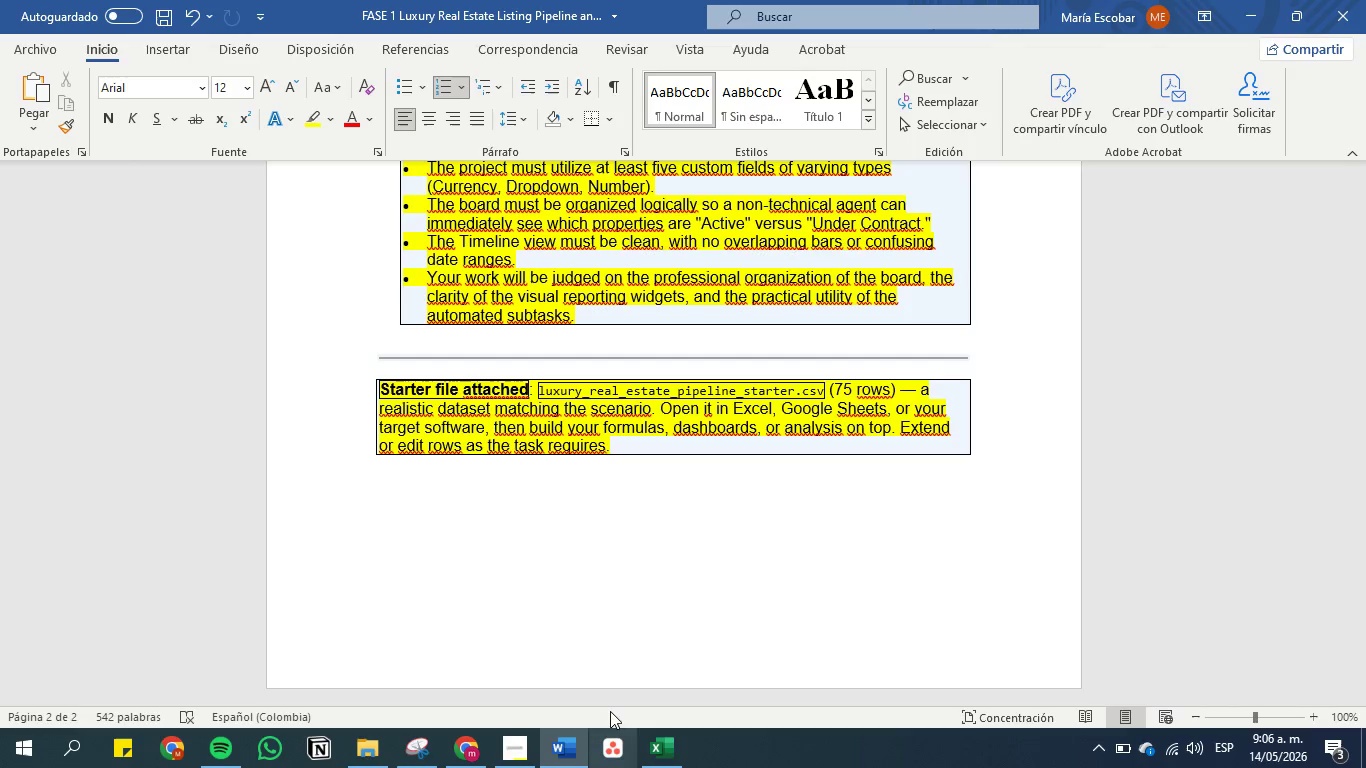 
left_click([664, 761])
 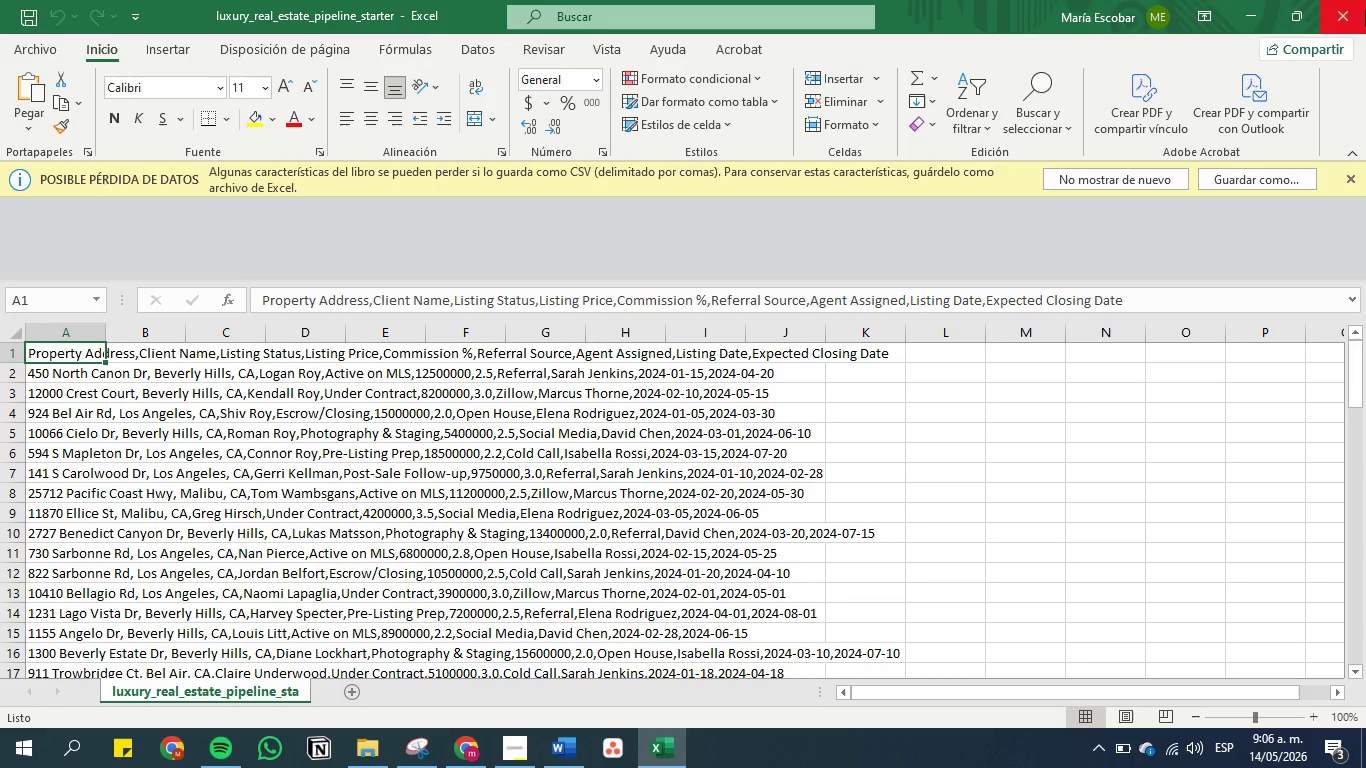 
left_click([1365, 9])
 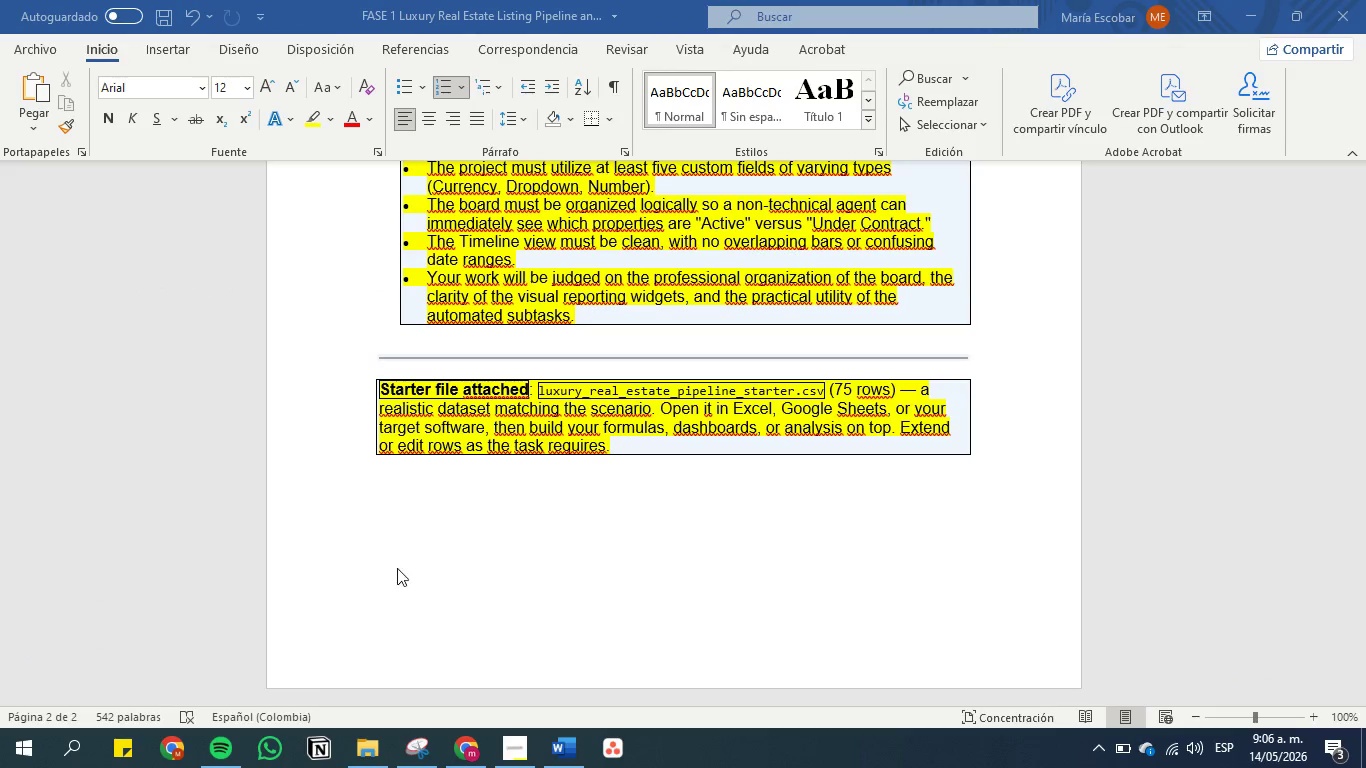 
left_click([423, 754])
 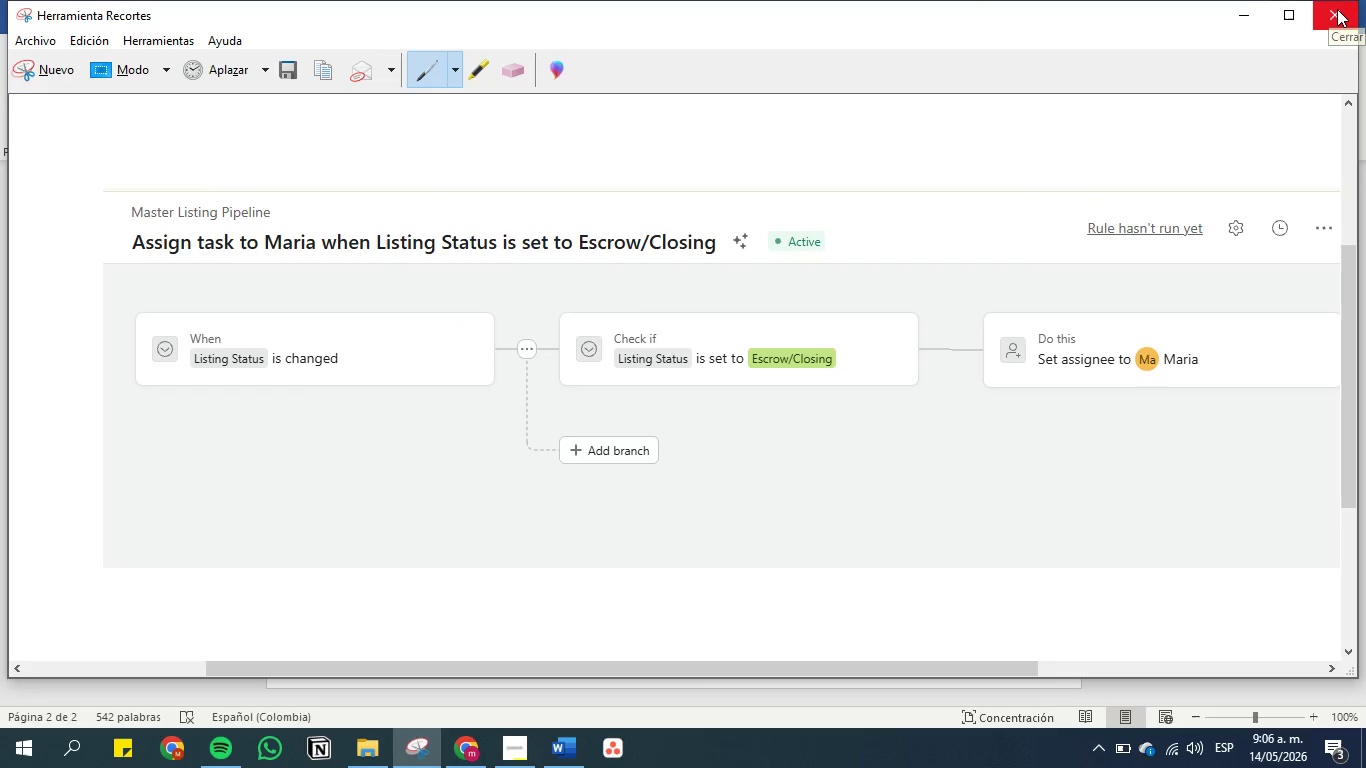 
left_click([1337, 9])
 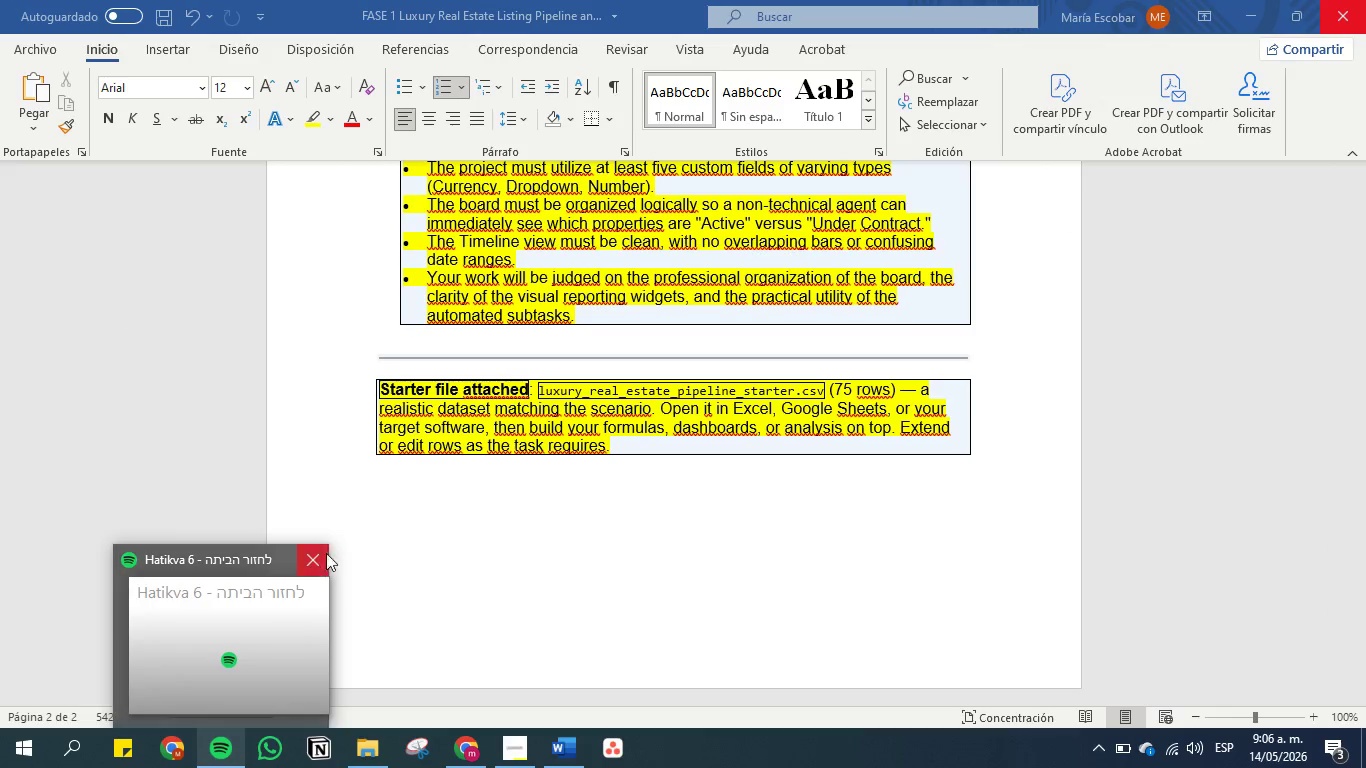 
left_click([307, 560])
 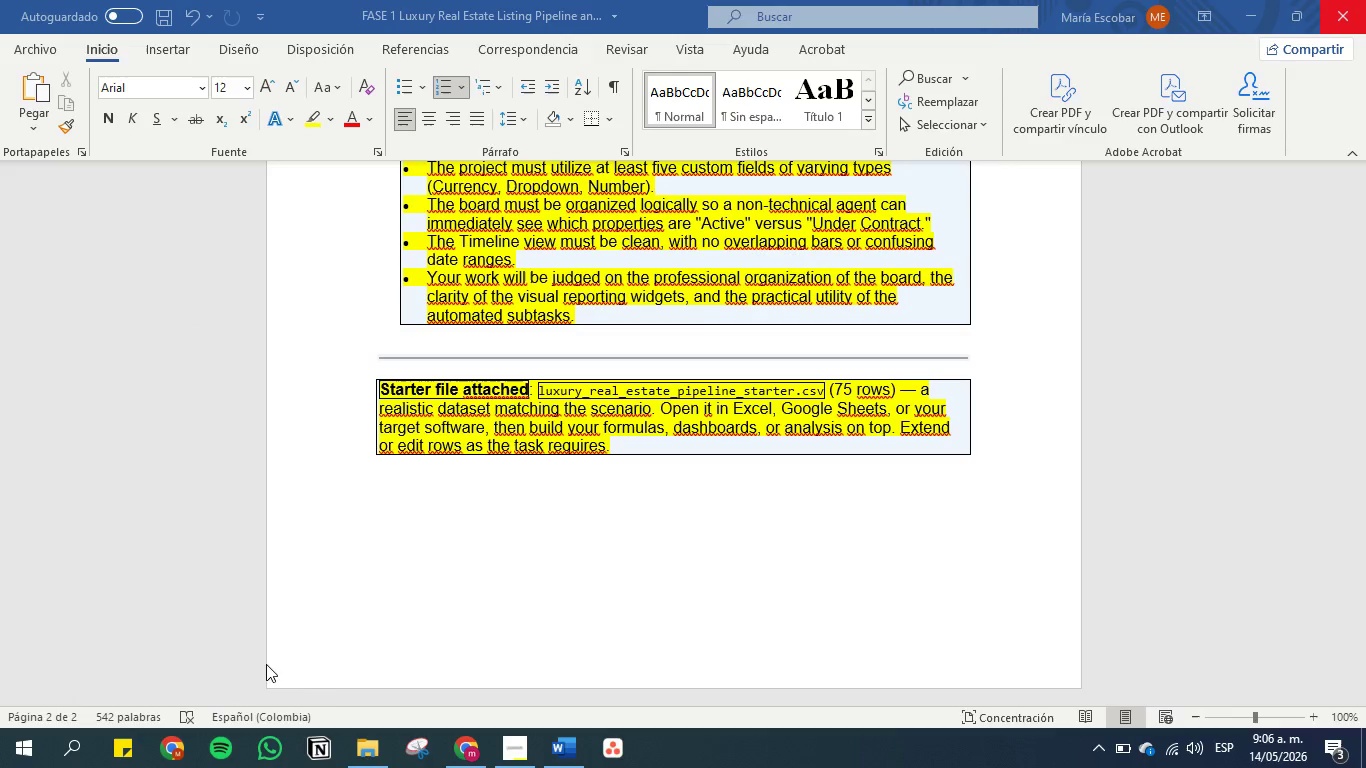 
mouse_move([375, 714])
 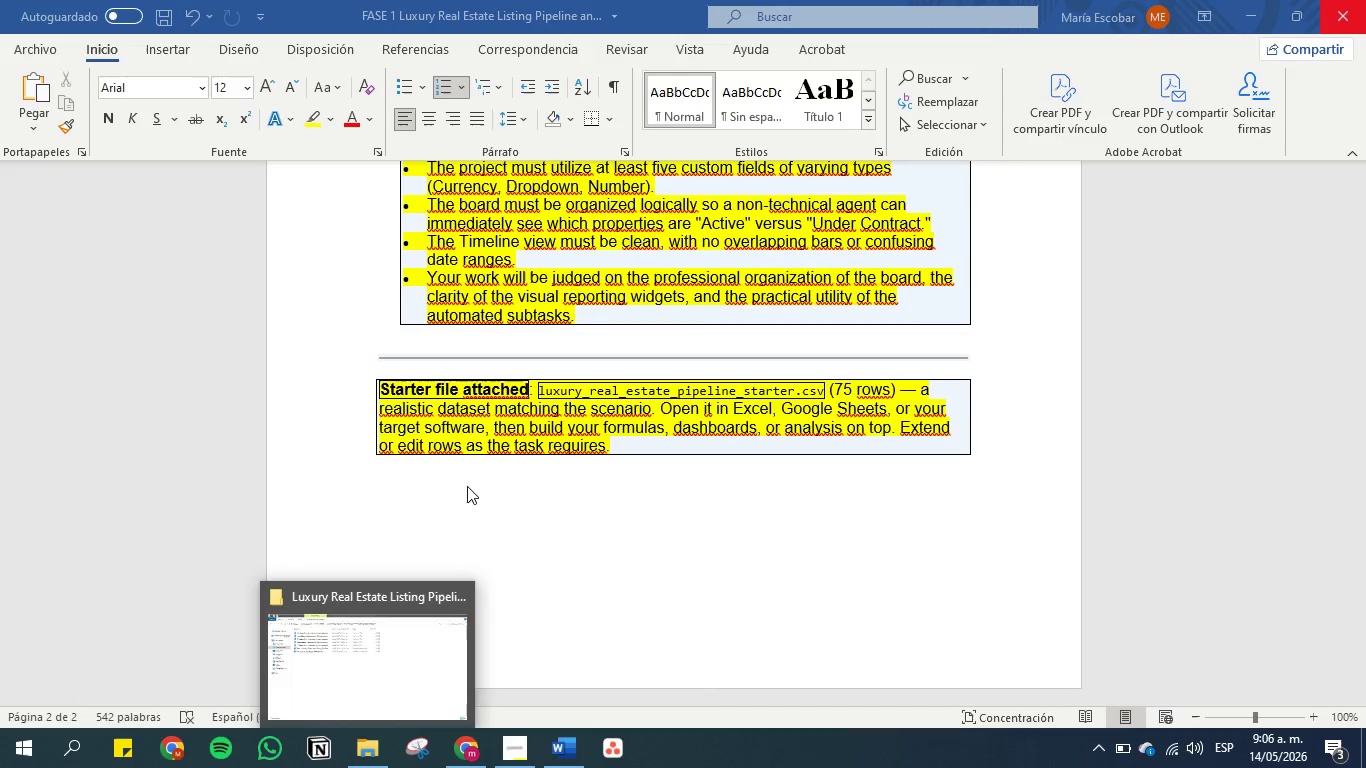 
left_click([467, 486])
 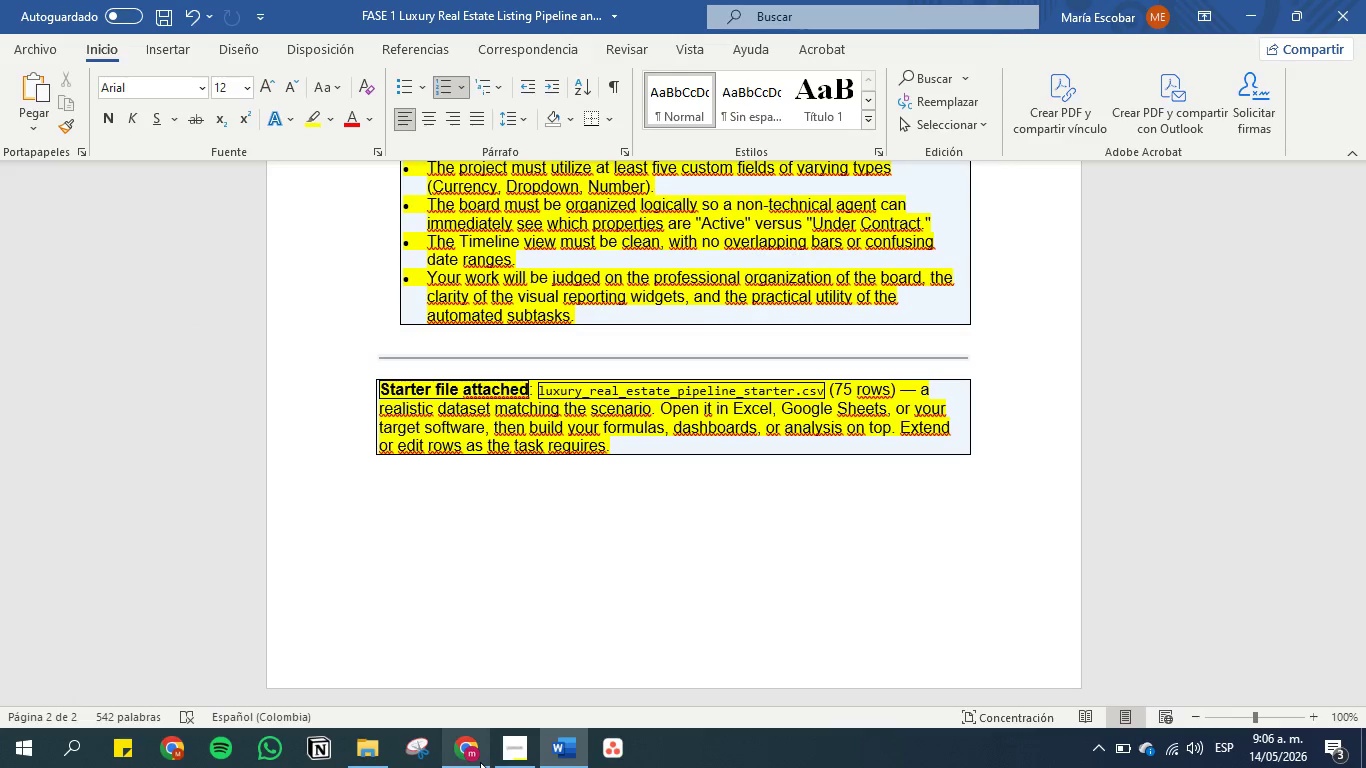 
left_click([480, 762])
 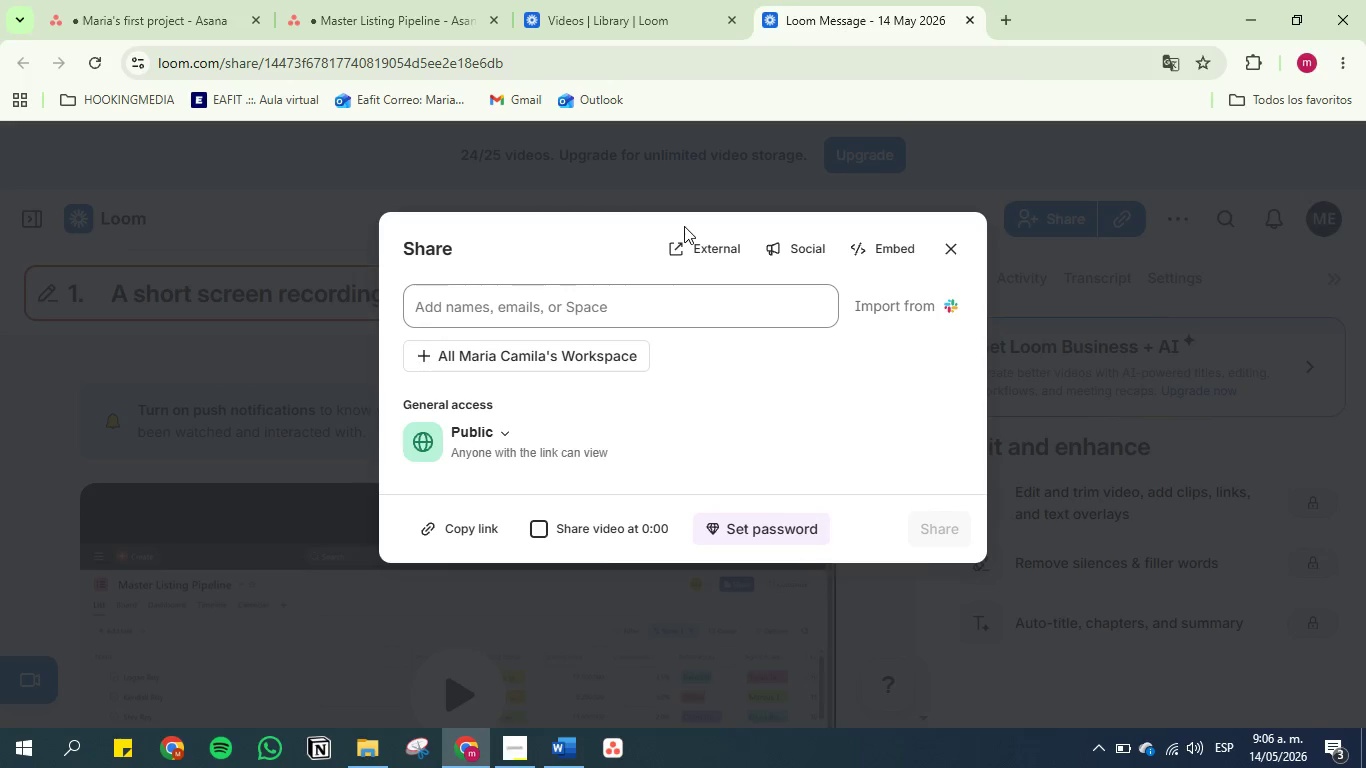 
left_click([631, 0])
 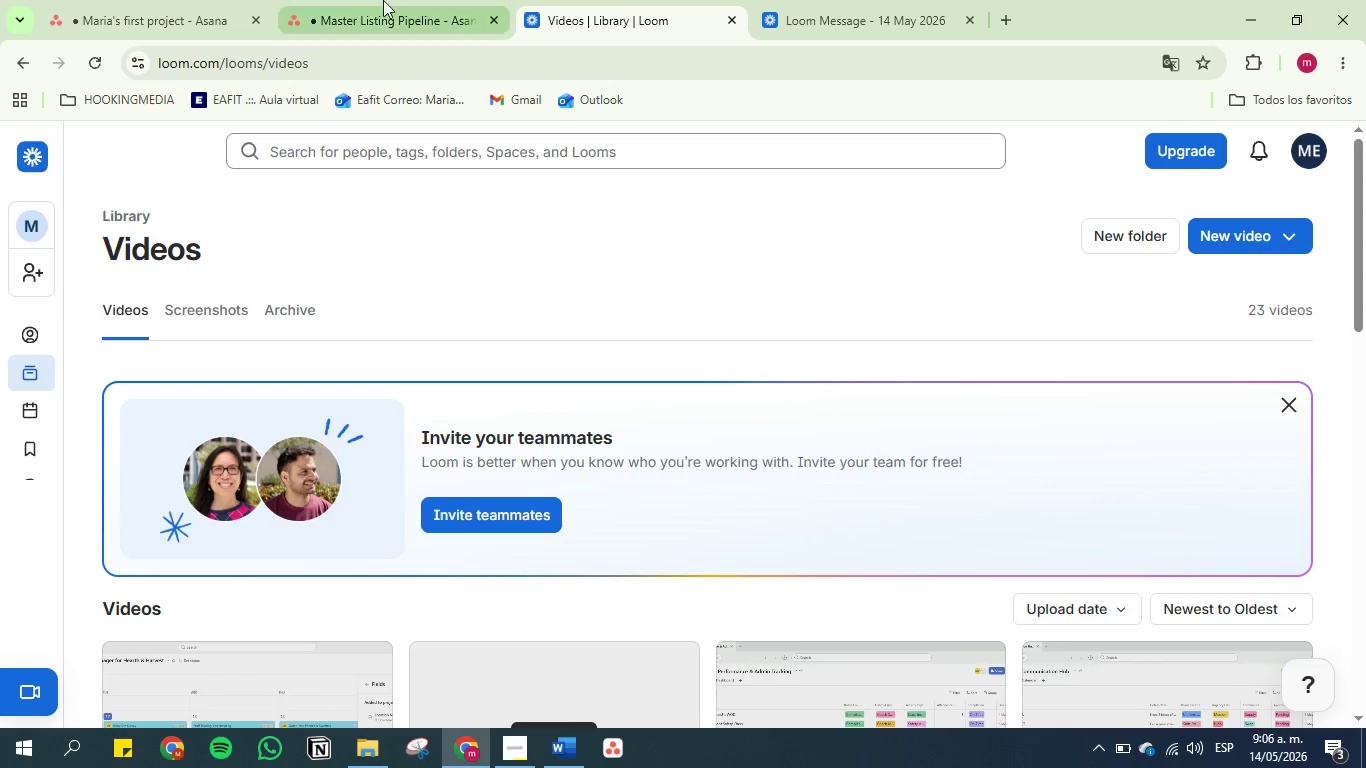 
left_click([369, 0])
 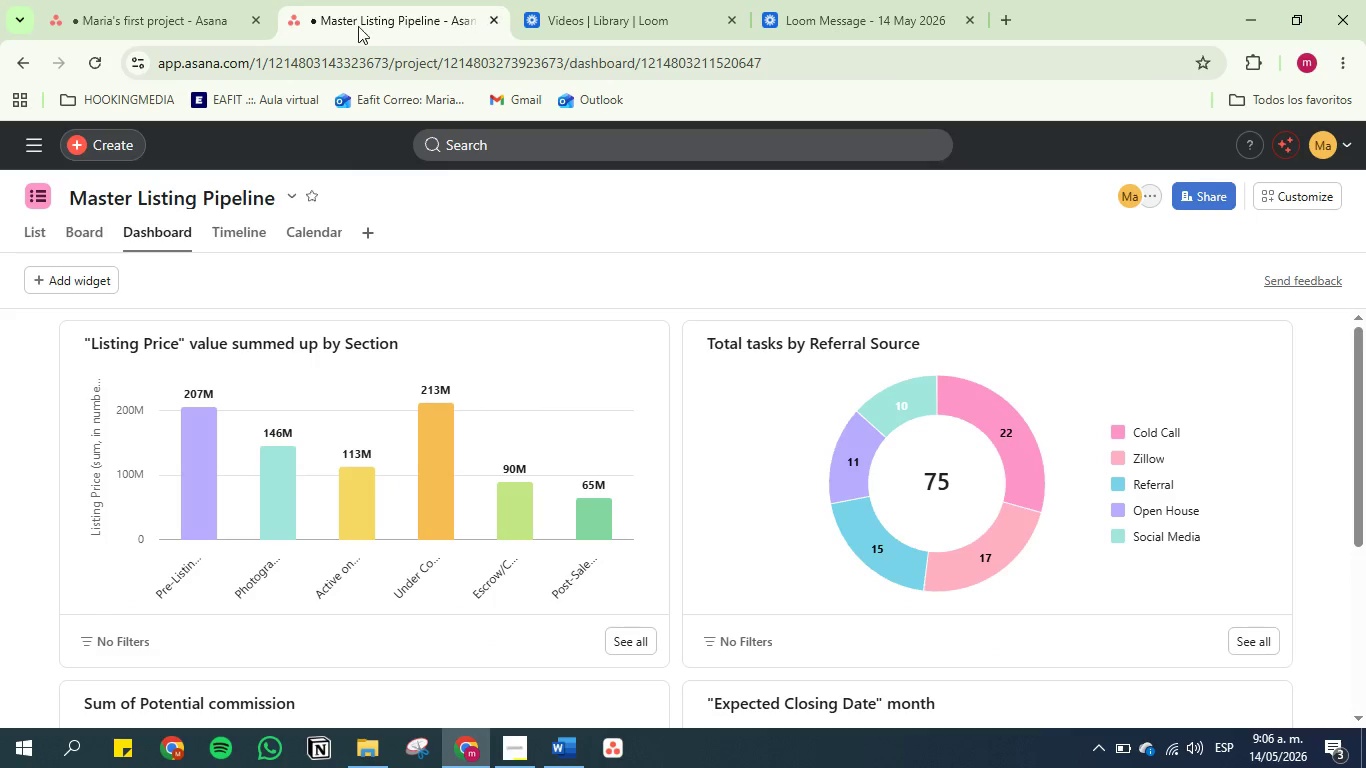 
left_click([212, 0])
 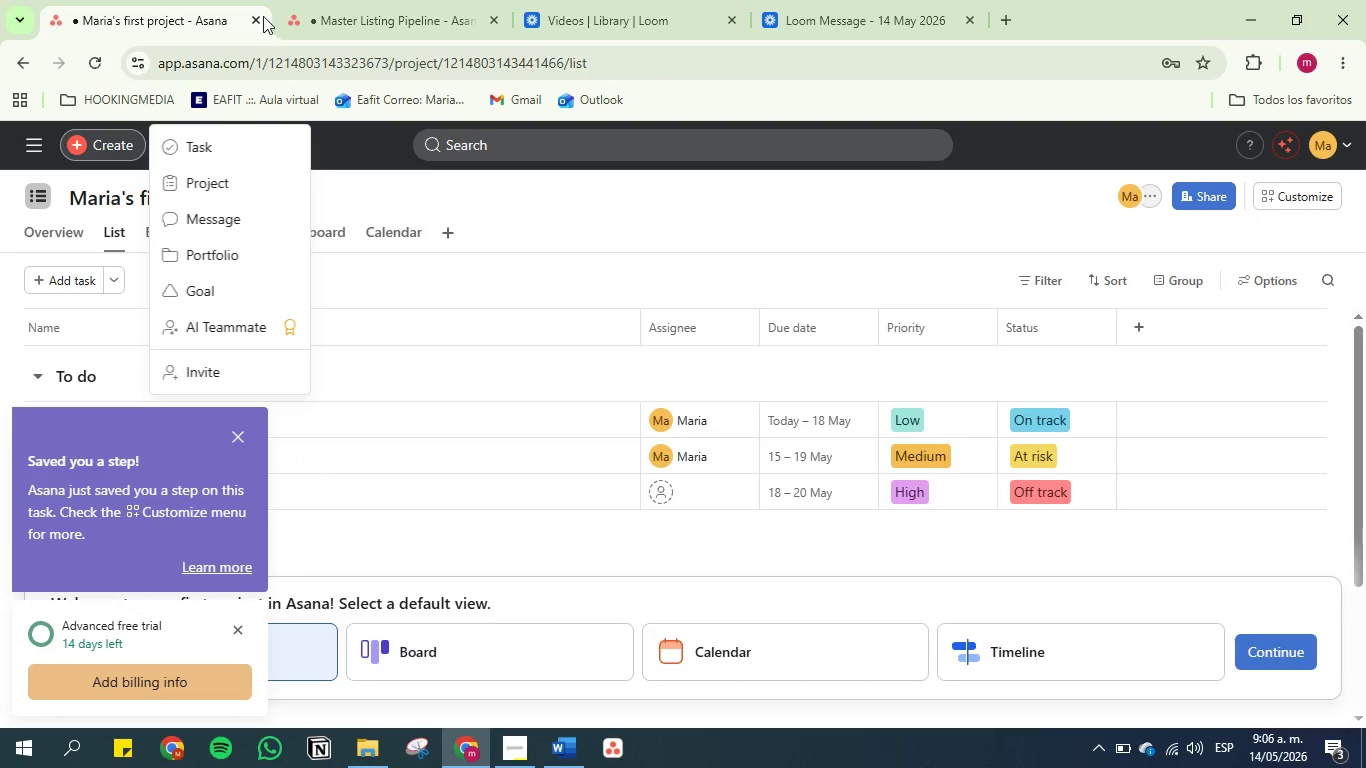 
left_click([258, 15])
 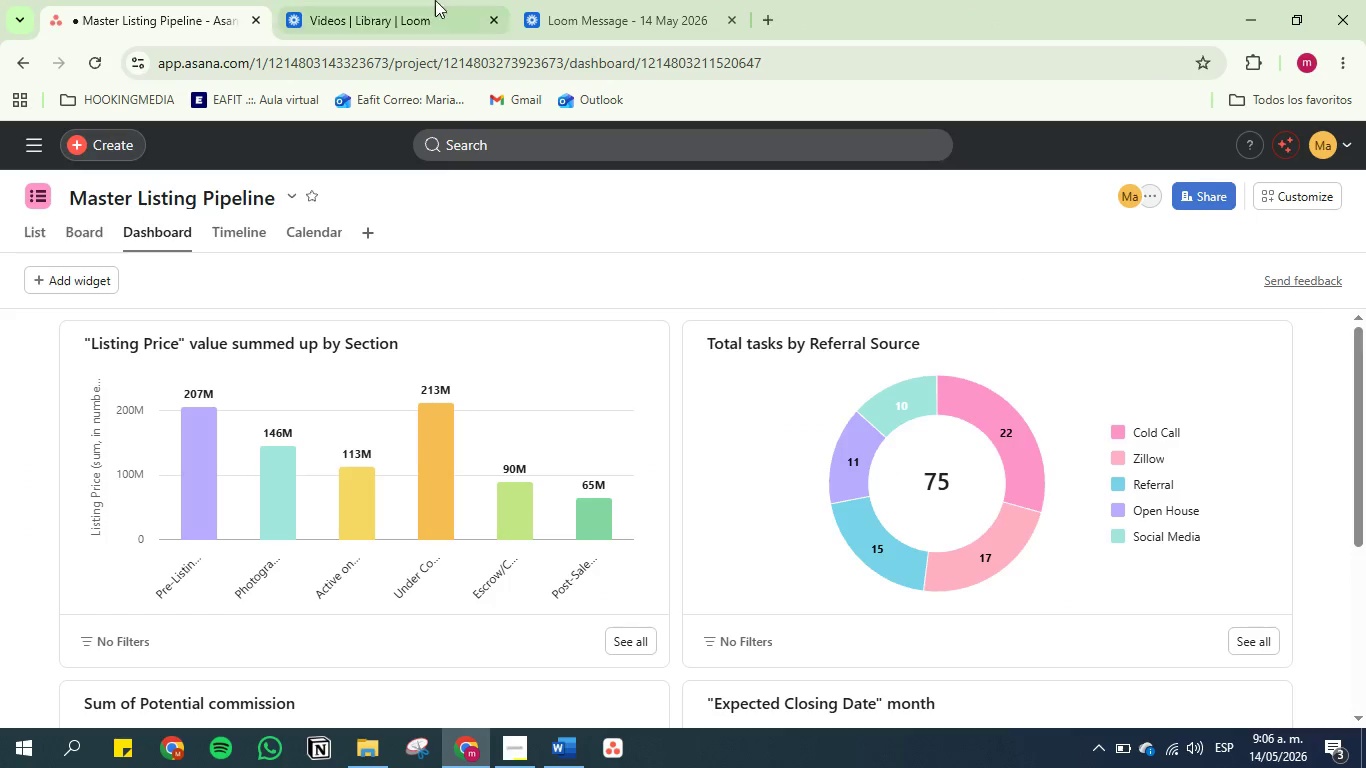 
left_click([449, 0])
 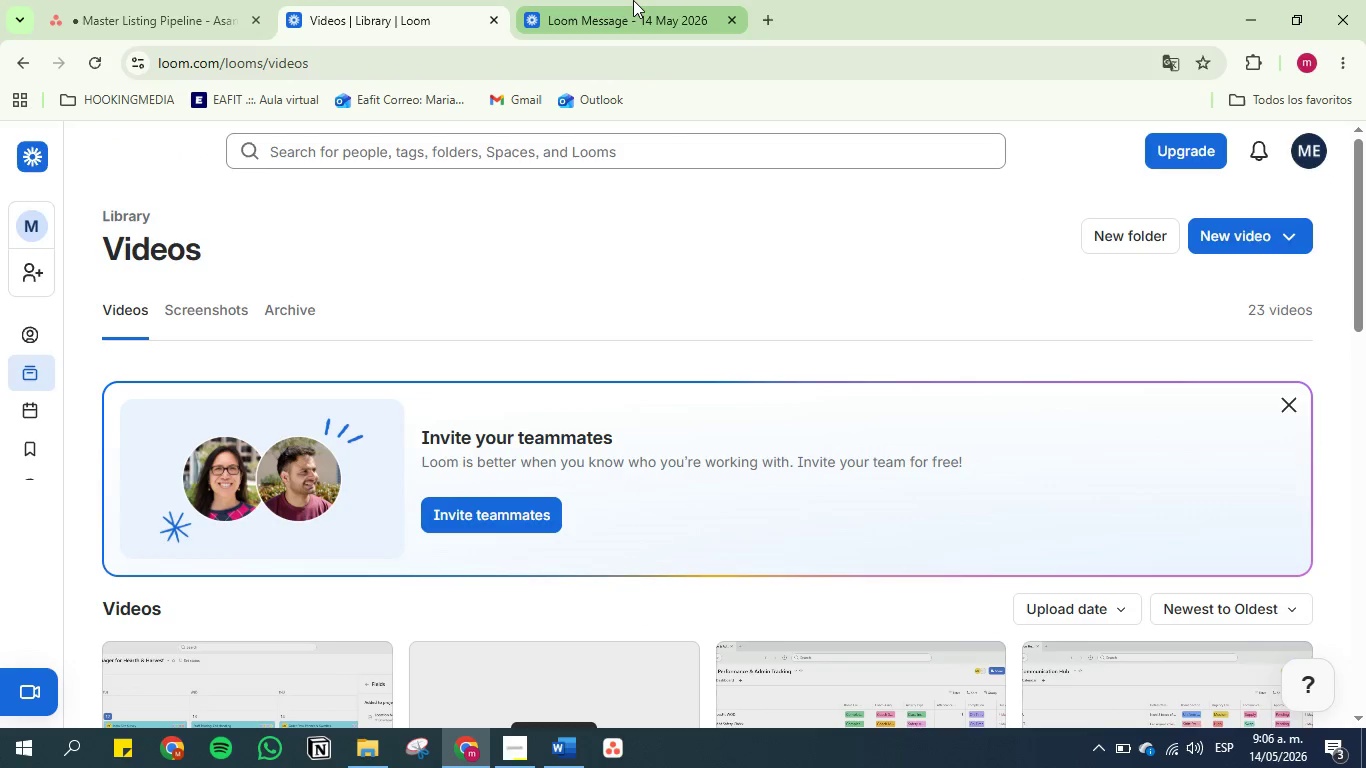 
left_click([633, 0])
 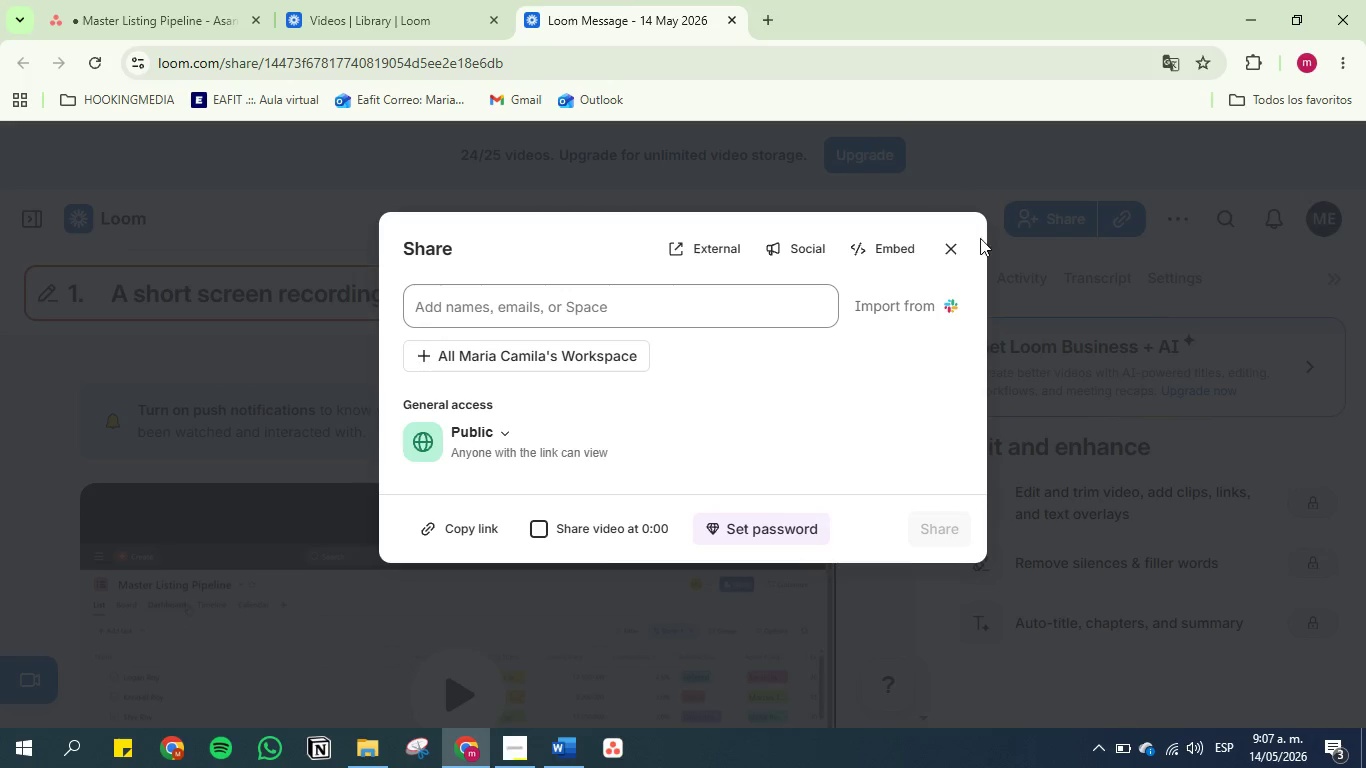 
left_click([955, 248])
 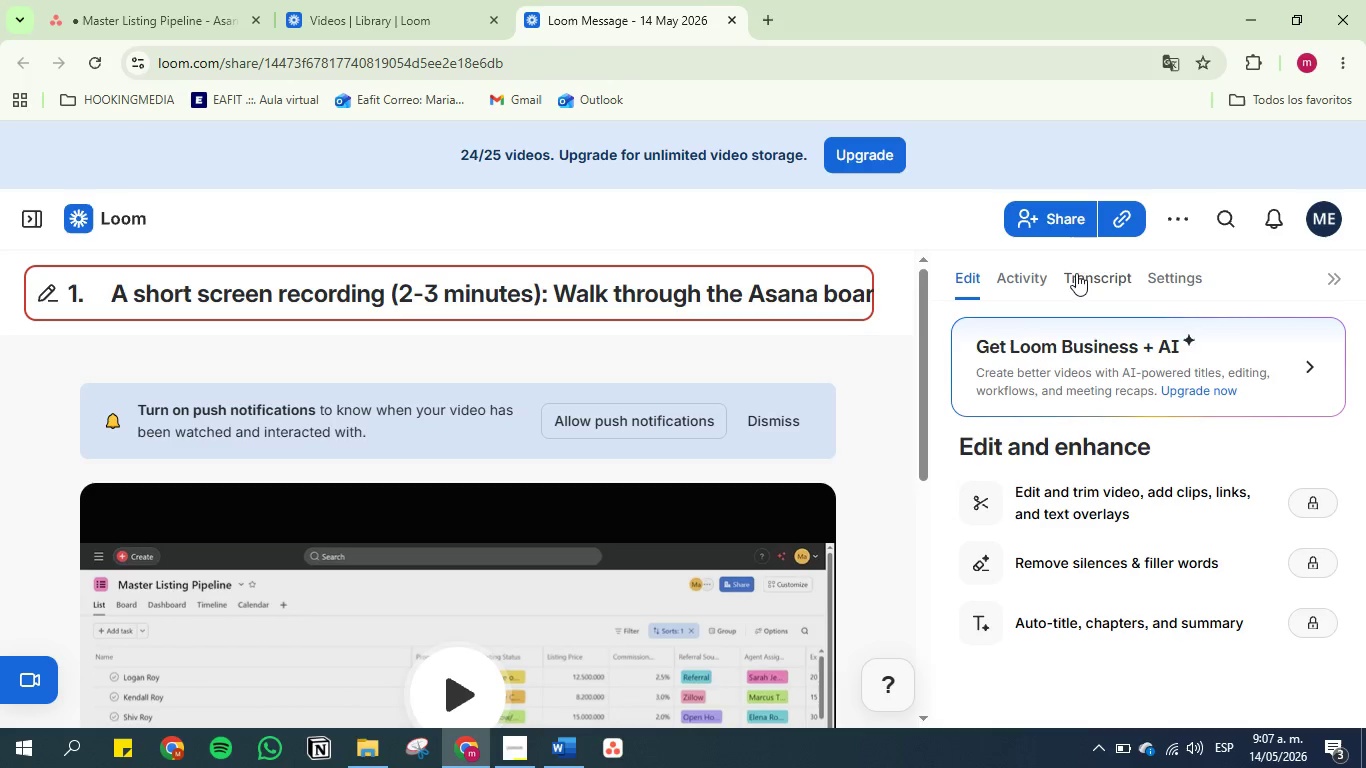 
left_click([1062, 221])
 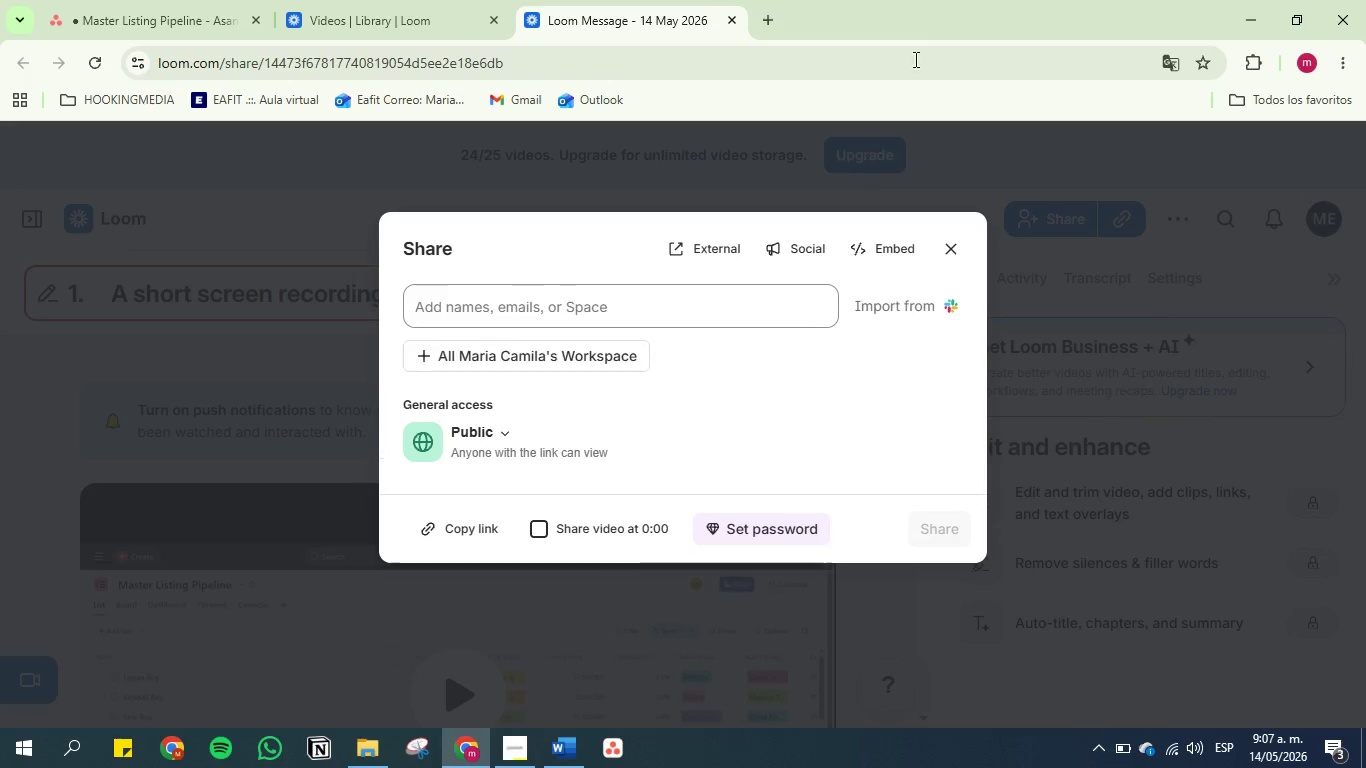 
left_click([920, 15])
 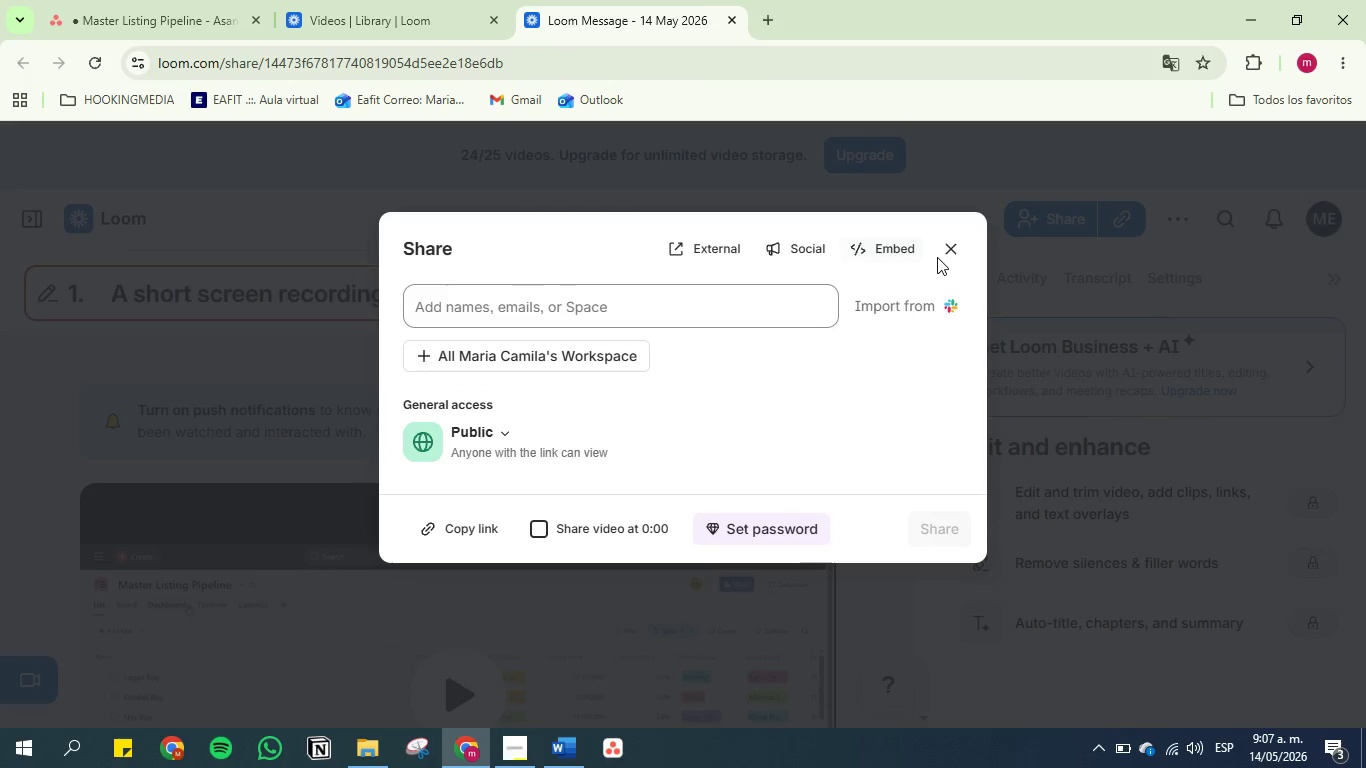 
left_click([947, 252])
 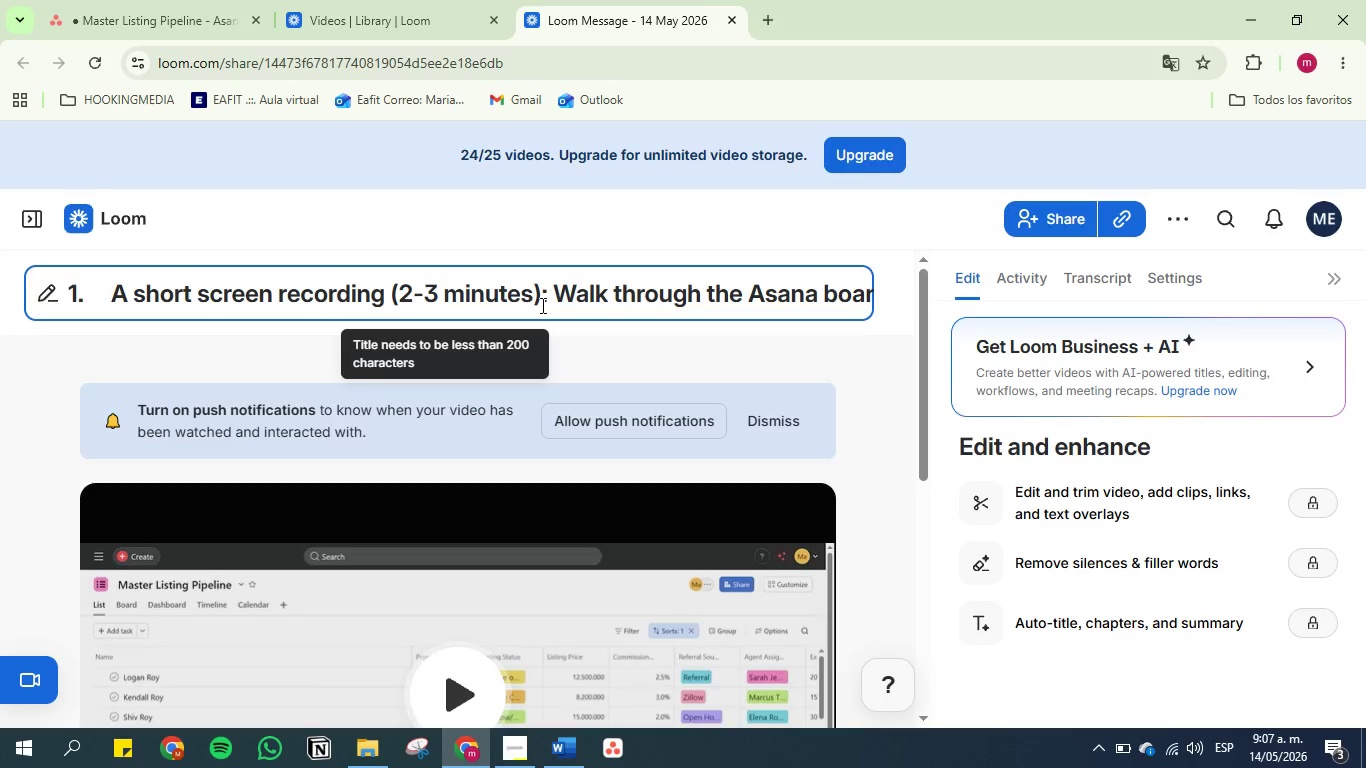 
left_click_drag(start_coordinate=[541, 305], to_coordinate=[462, 300])
 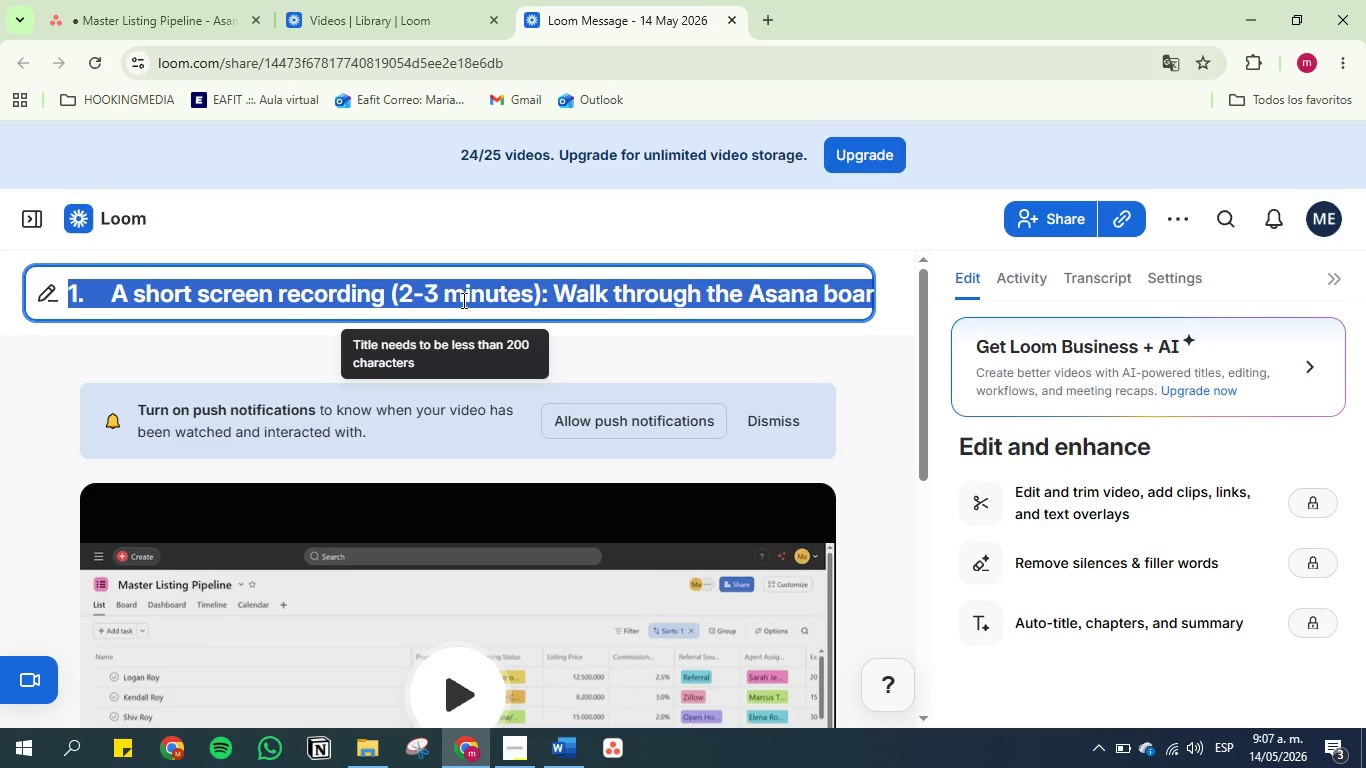 
left_click([462, 300])
 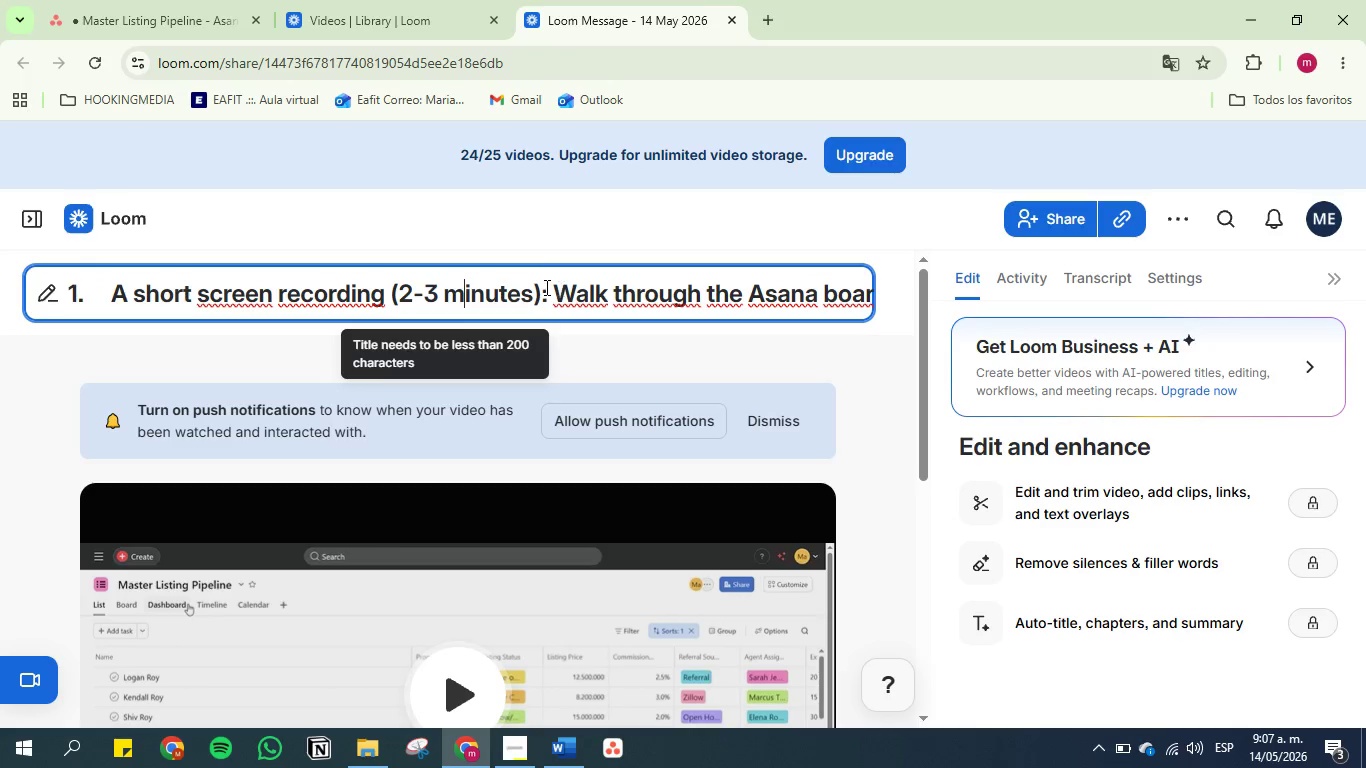 
left_click([543, 289])
 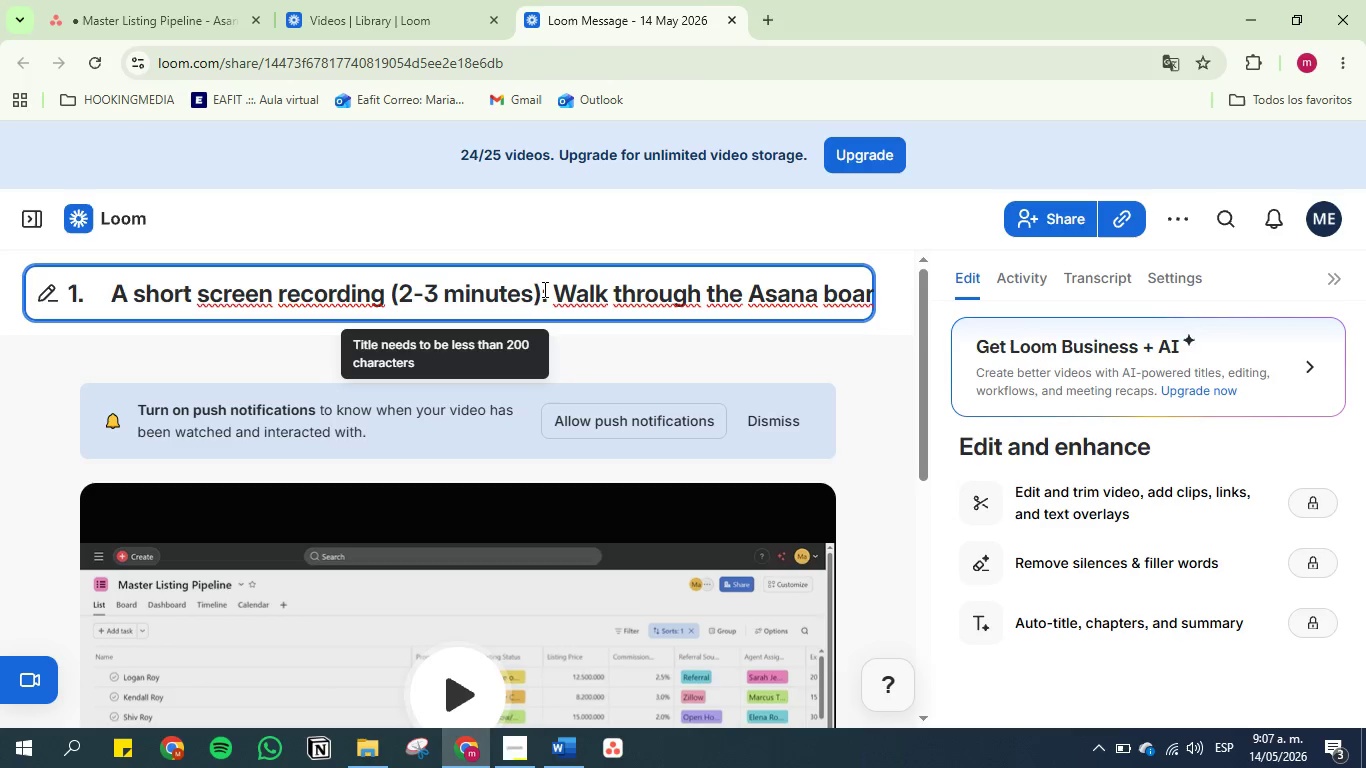 
key(Backspace)
 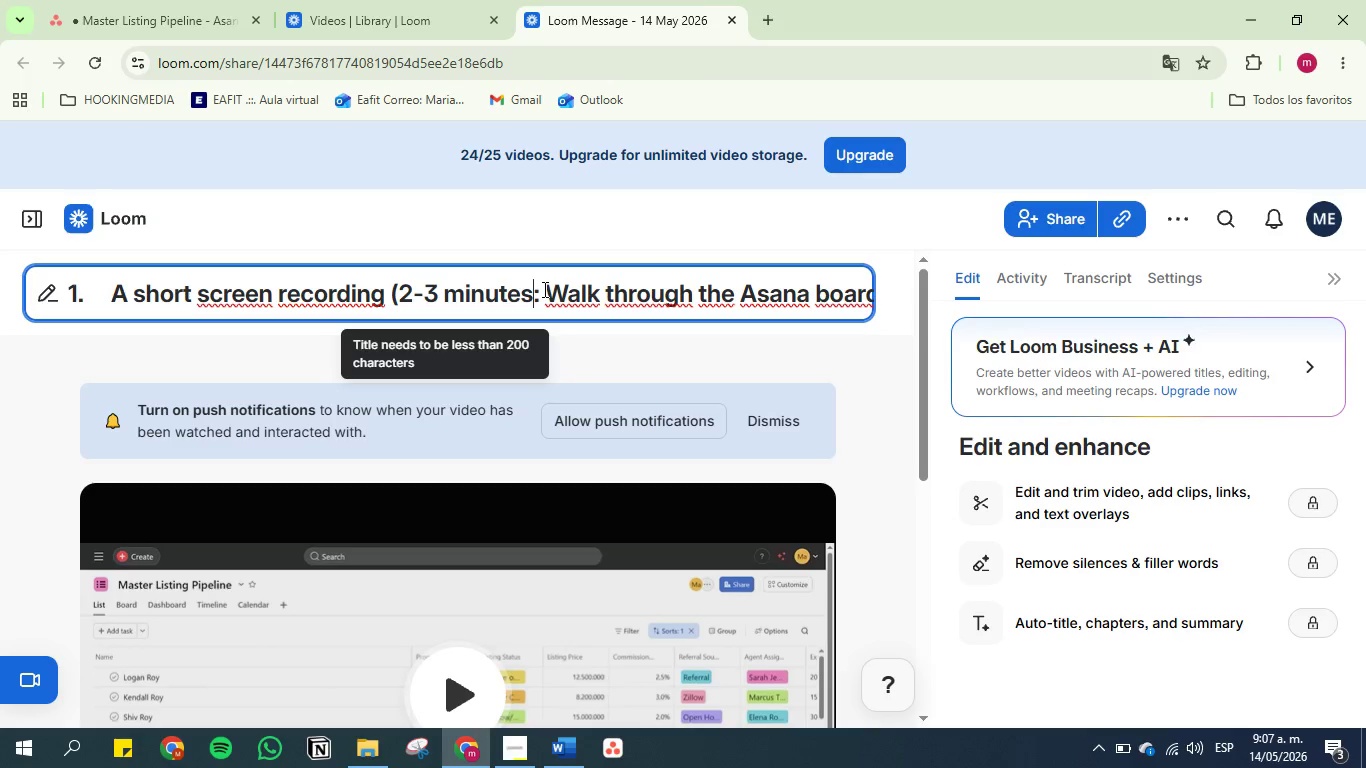 
key(Backspace)
 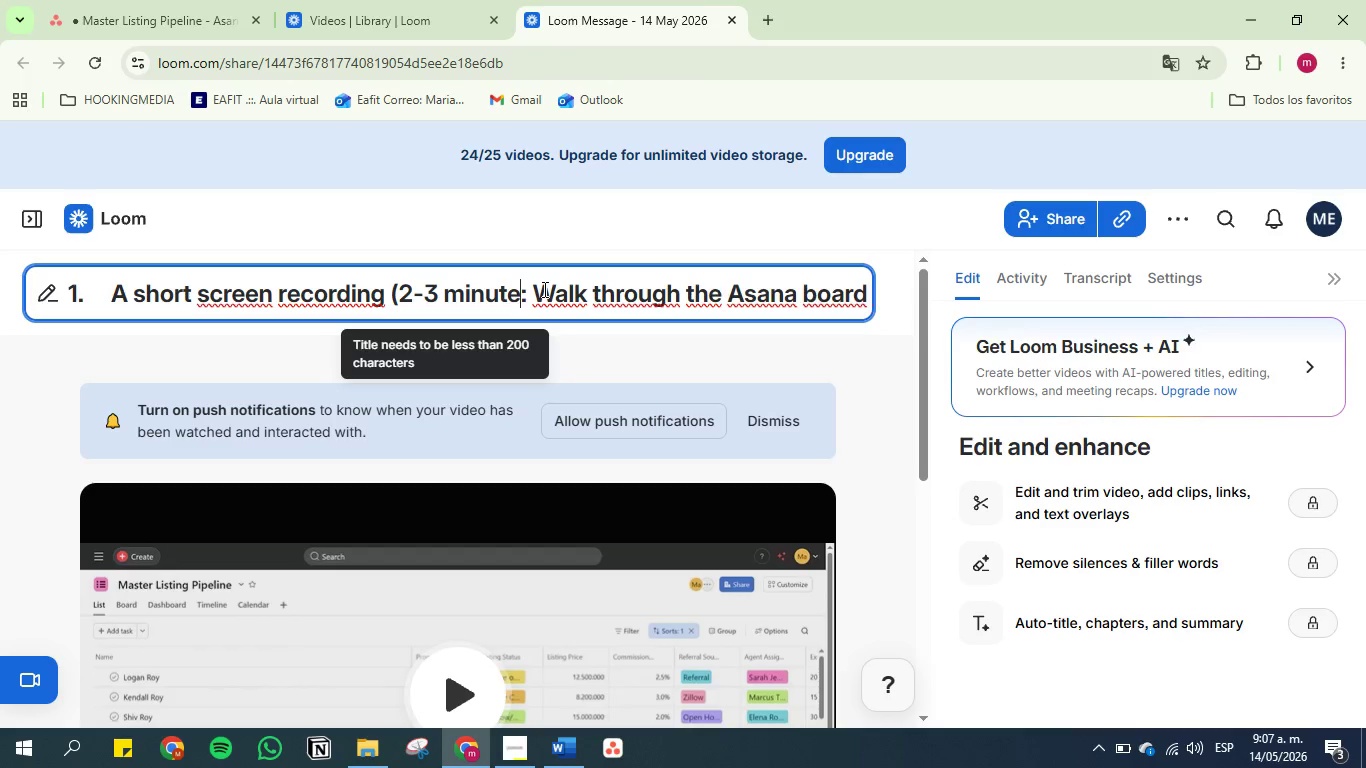 
key(Backspace)
 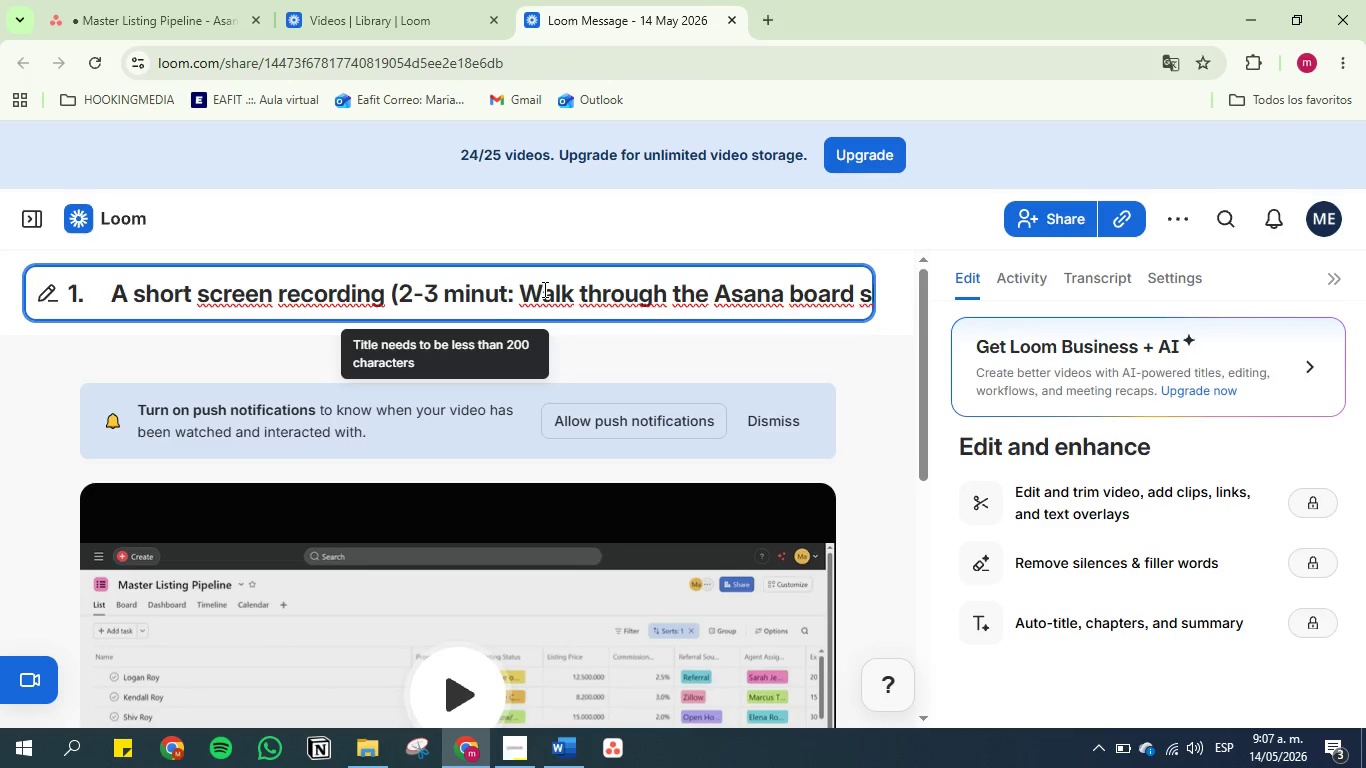 
key(Backspace)
 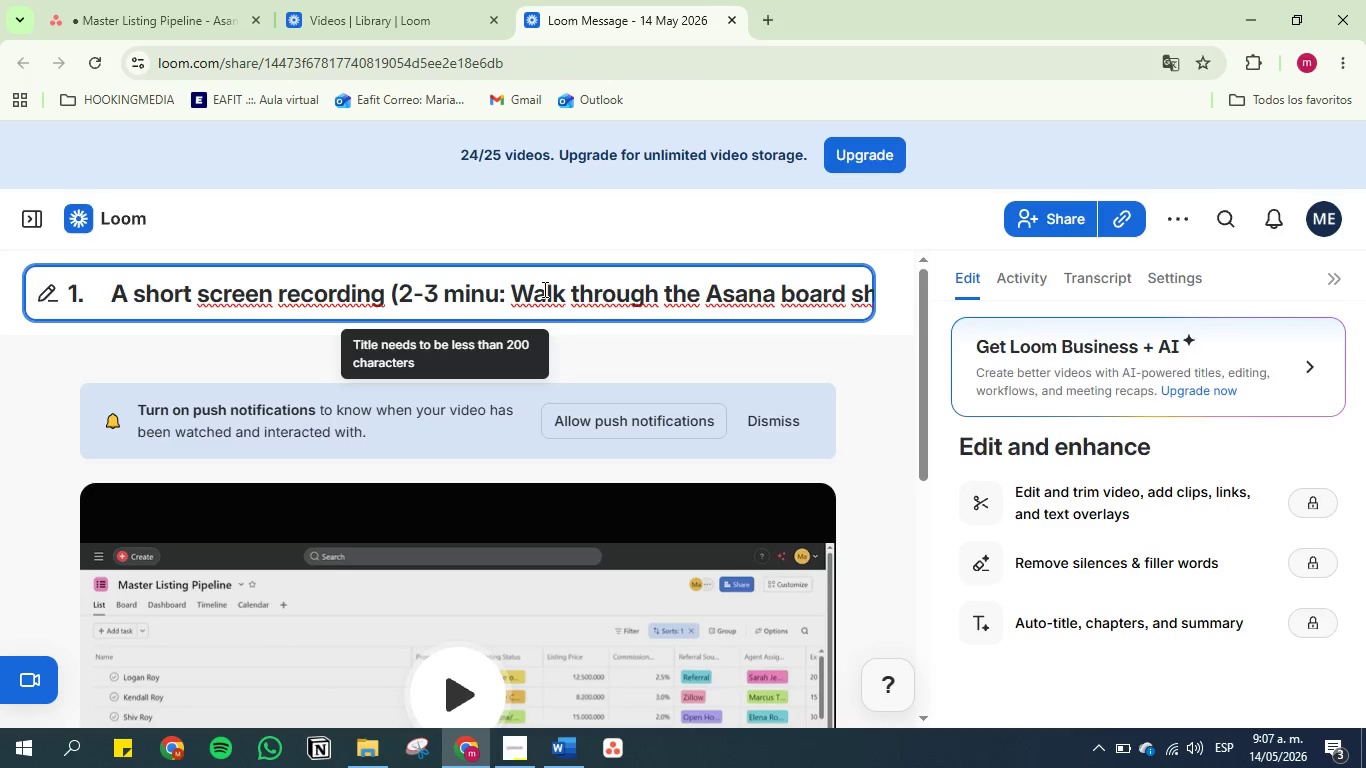 
key(Backspace)
 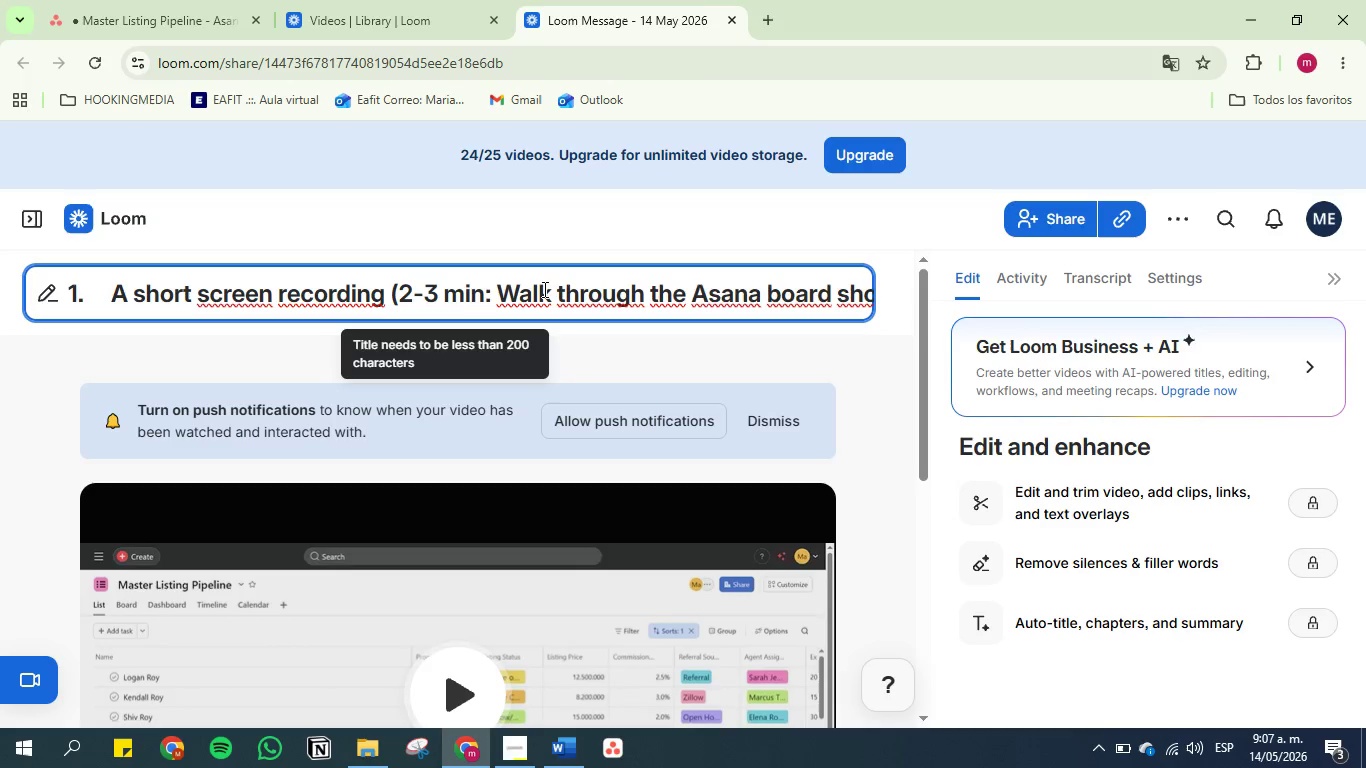 
key(Backspace)
 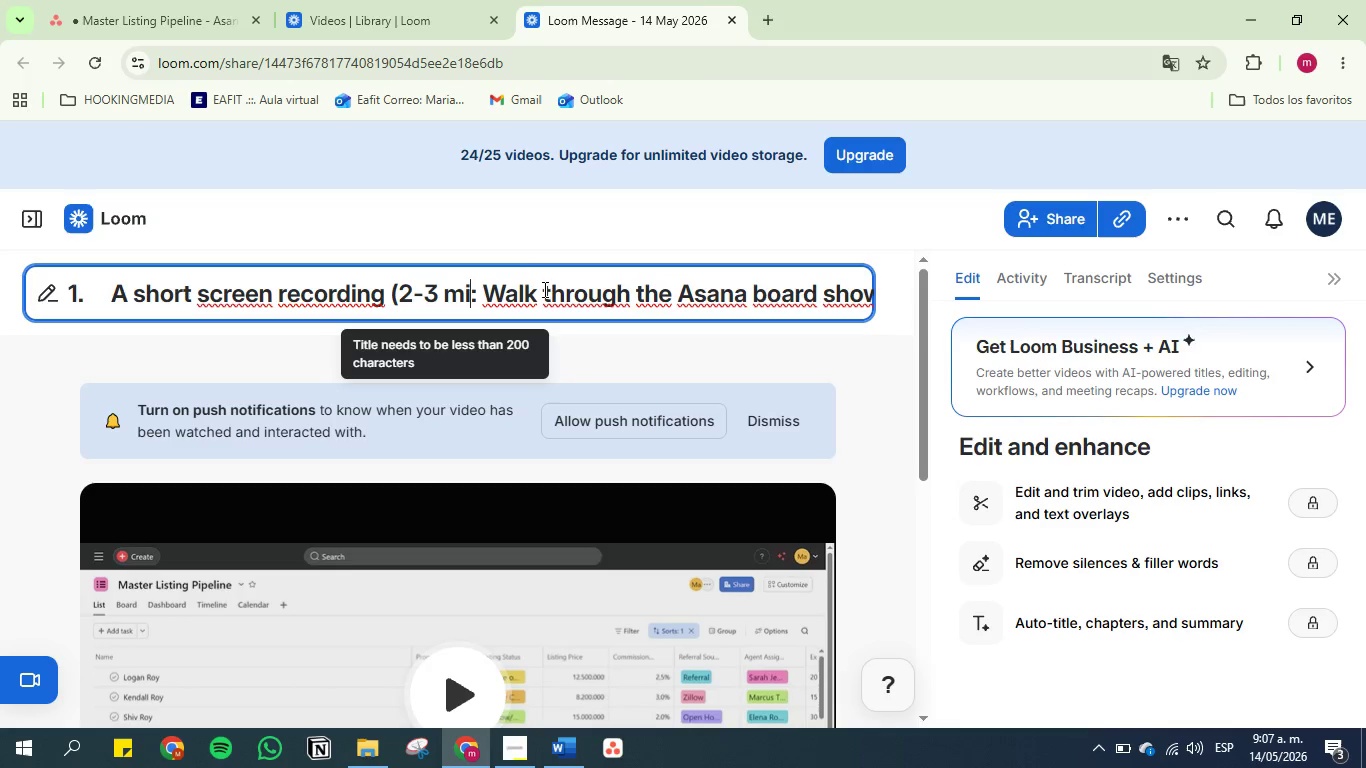 
key(Backspace)
 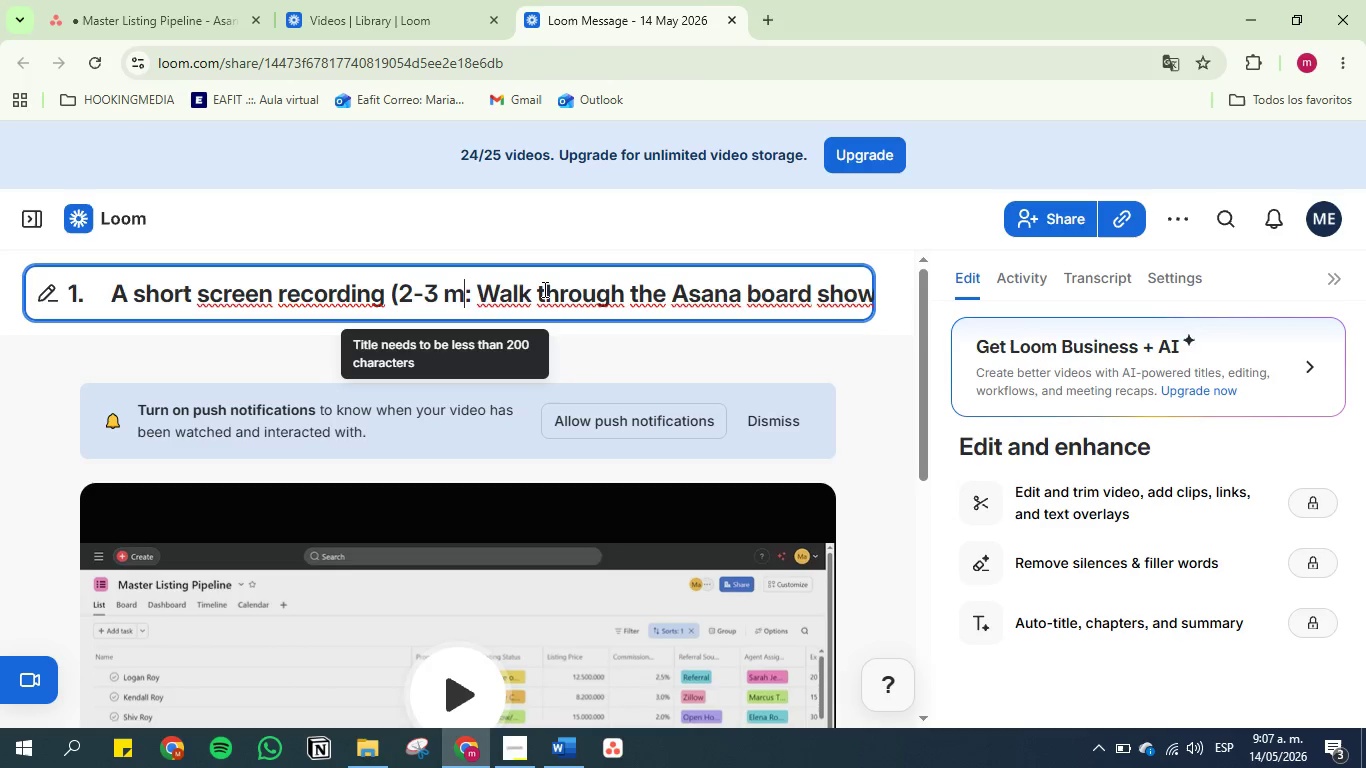 
key(Backspace)
 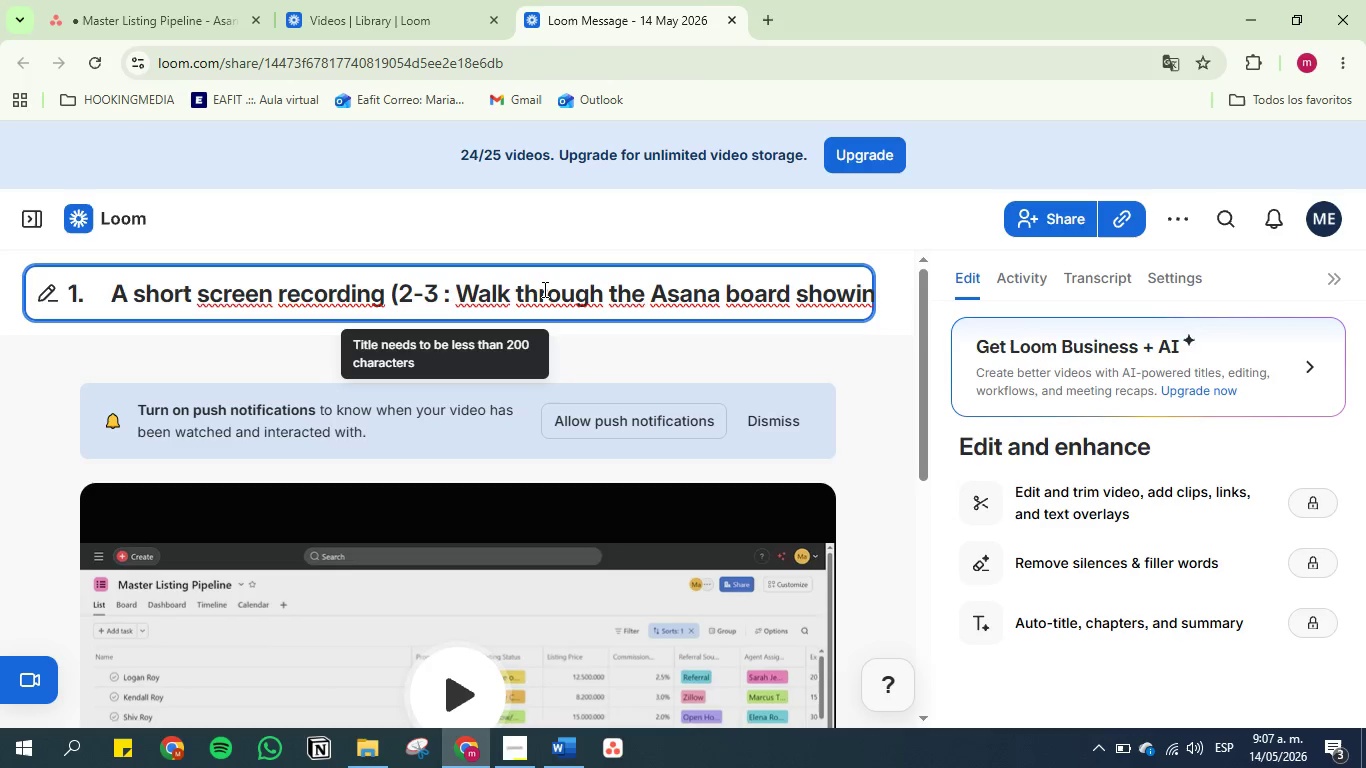 
key(Backspace)
 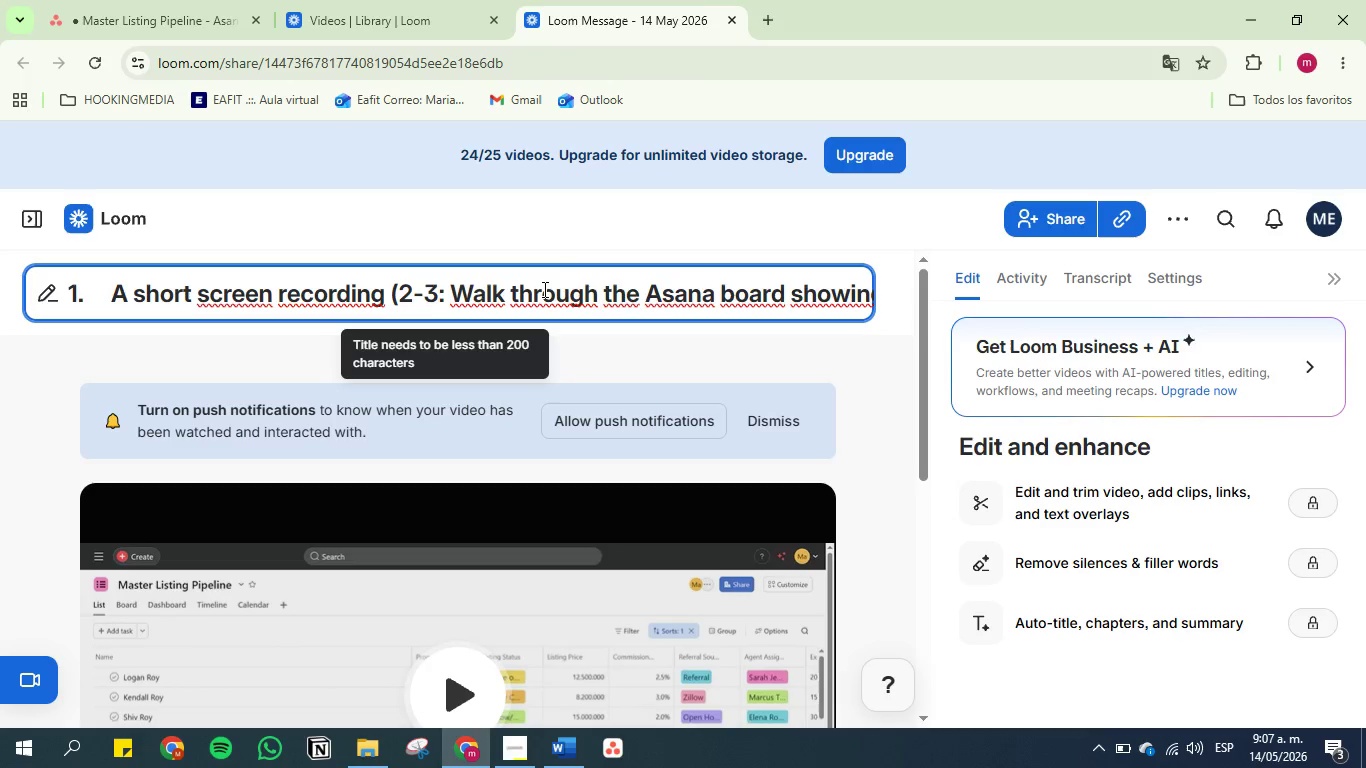 
key(Backspace)
 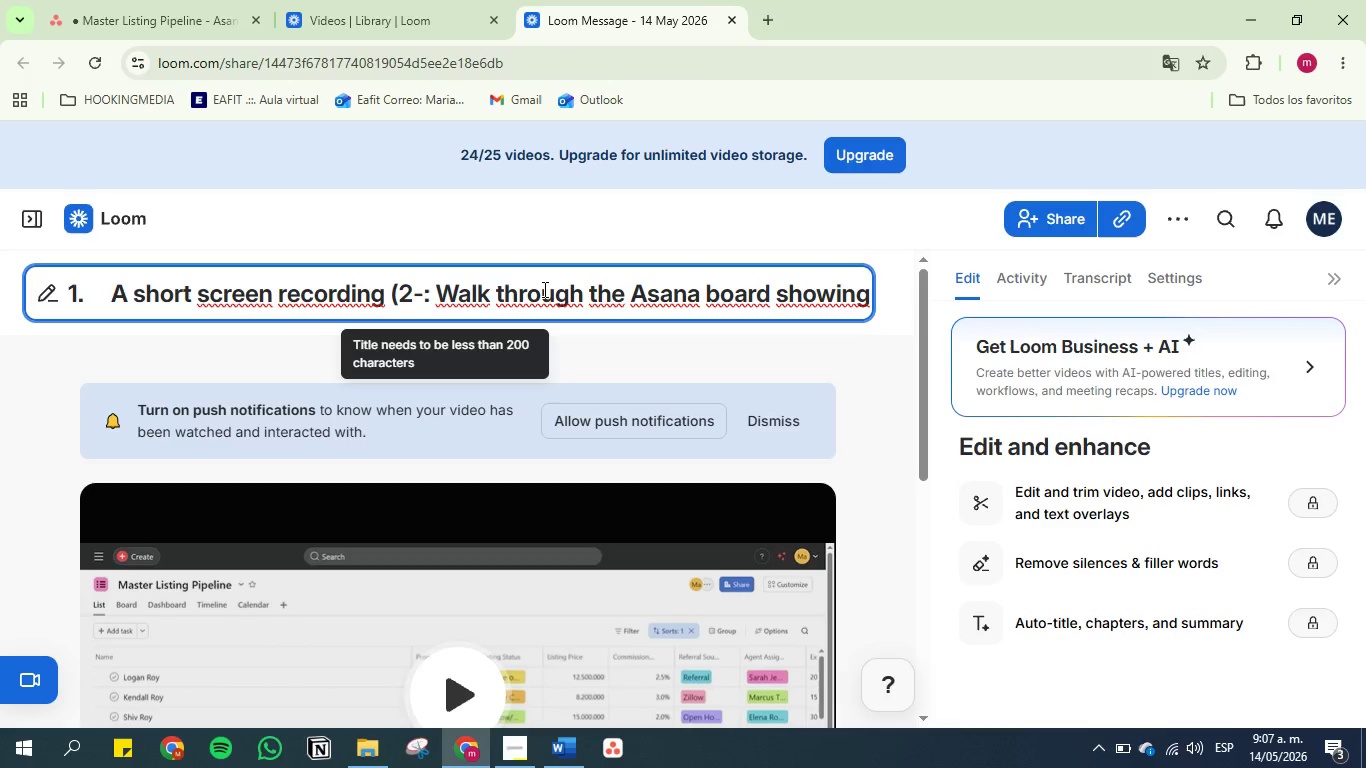 
key(Backspace)
 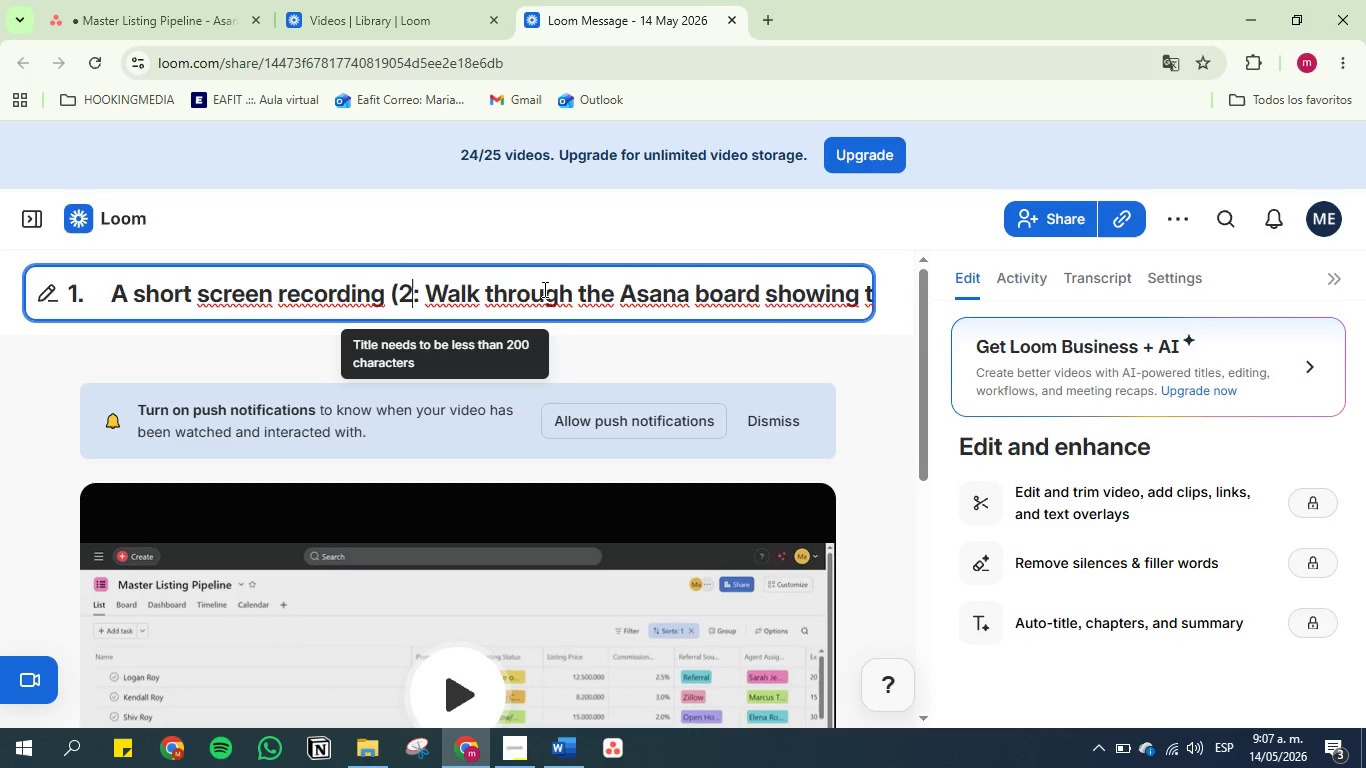 
key(Backspace)
 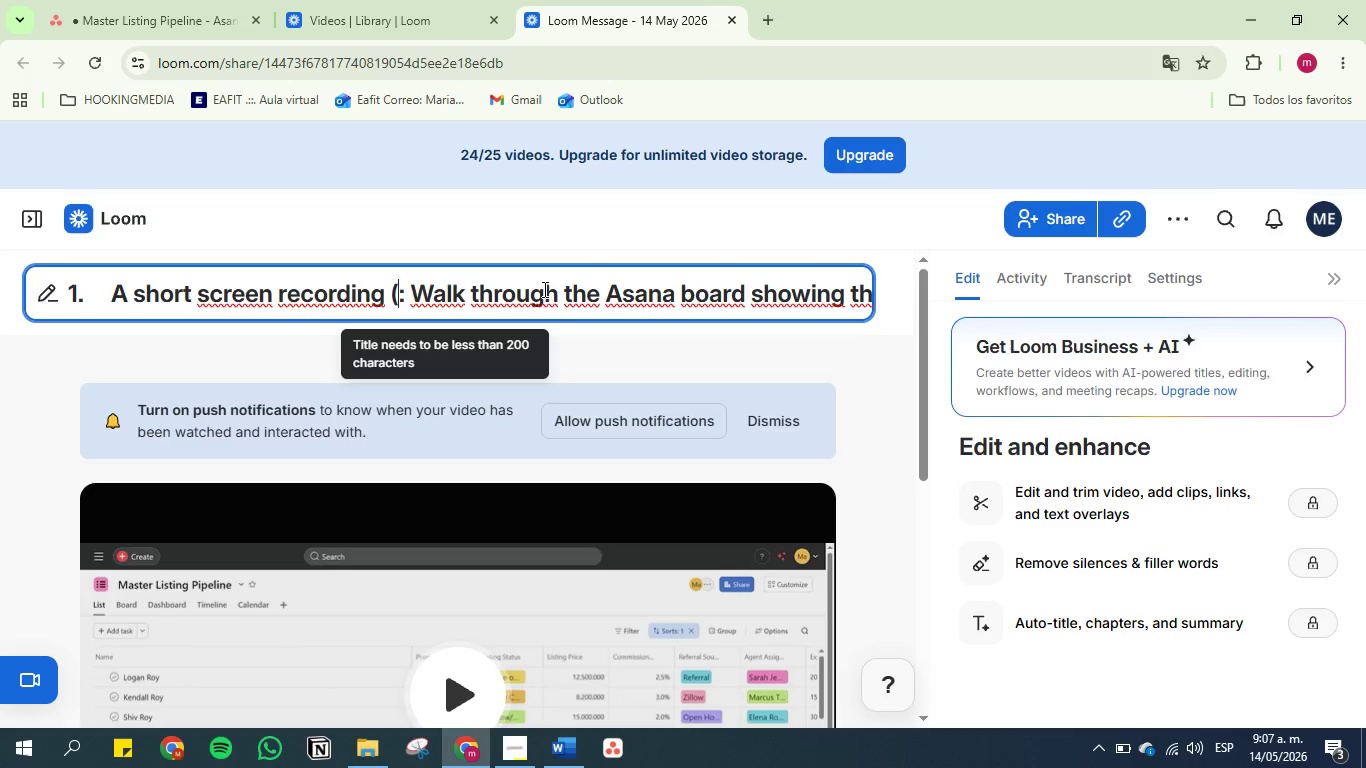 
key(Backspace)
 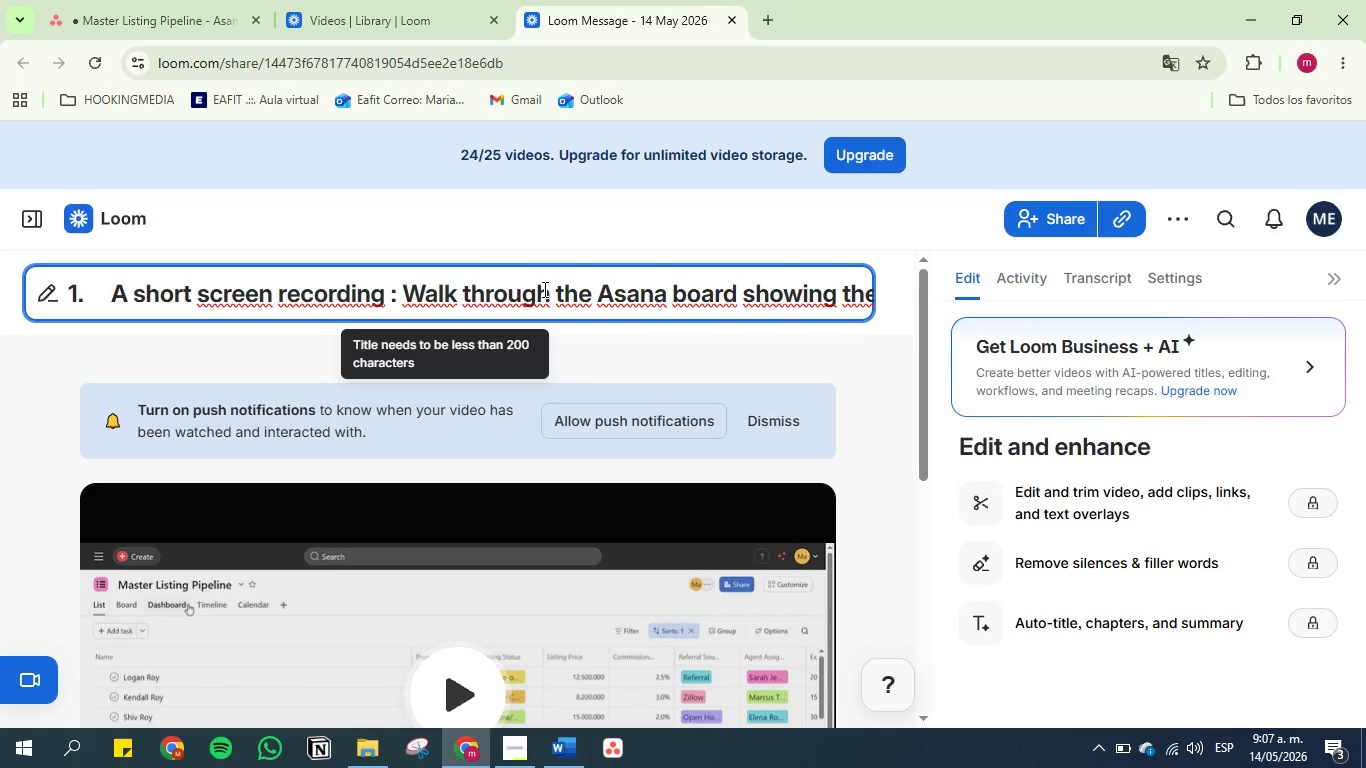 
key(Backspace)
 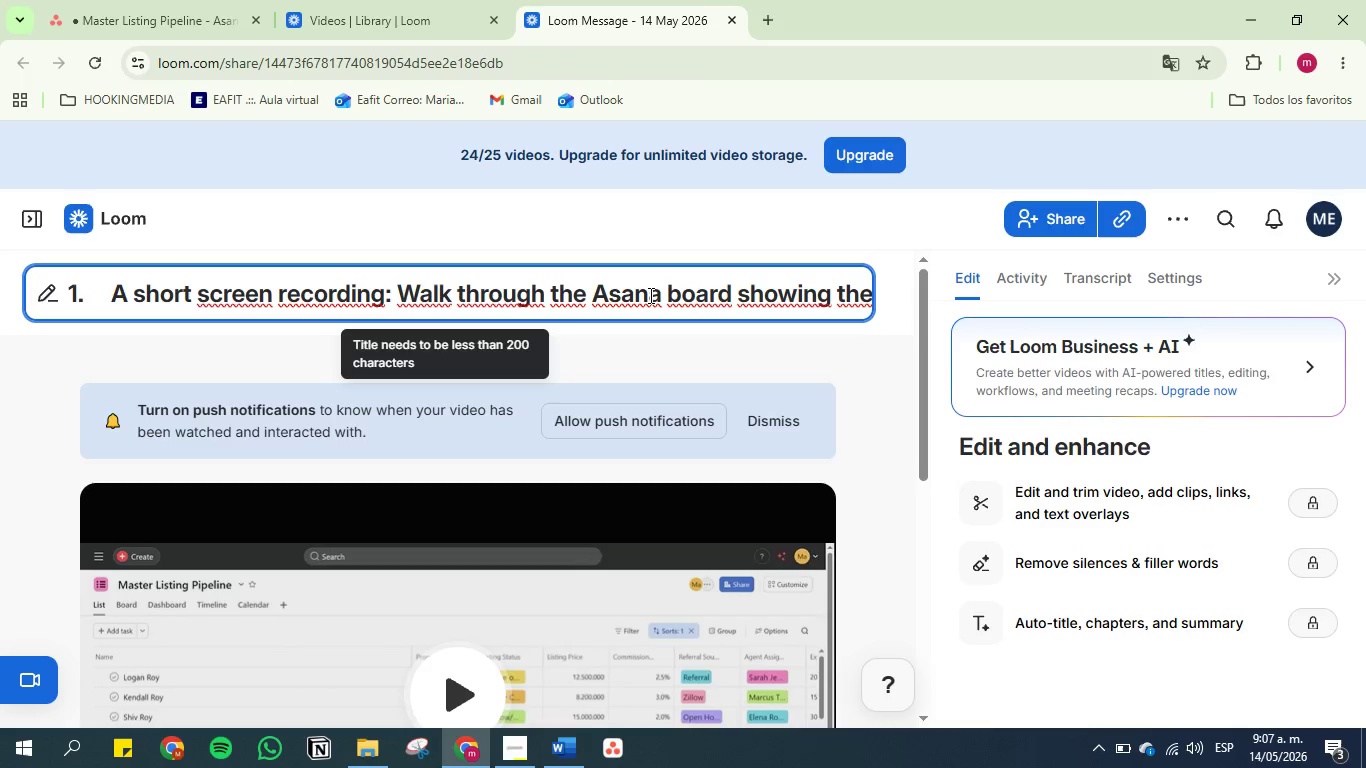 
left_click([657, 225])
 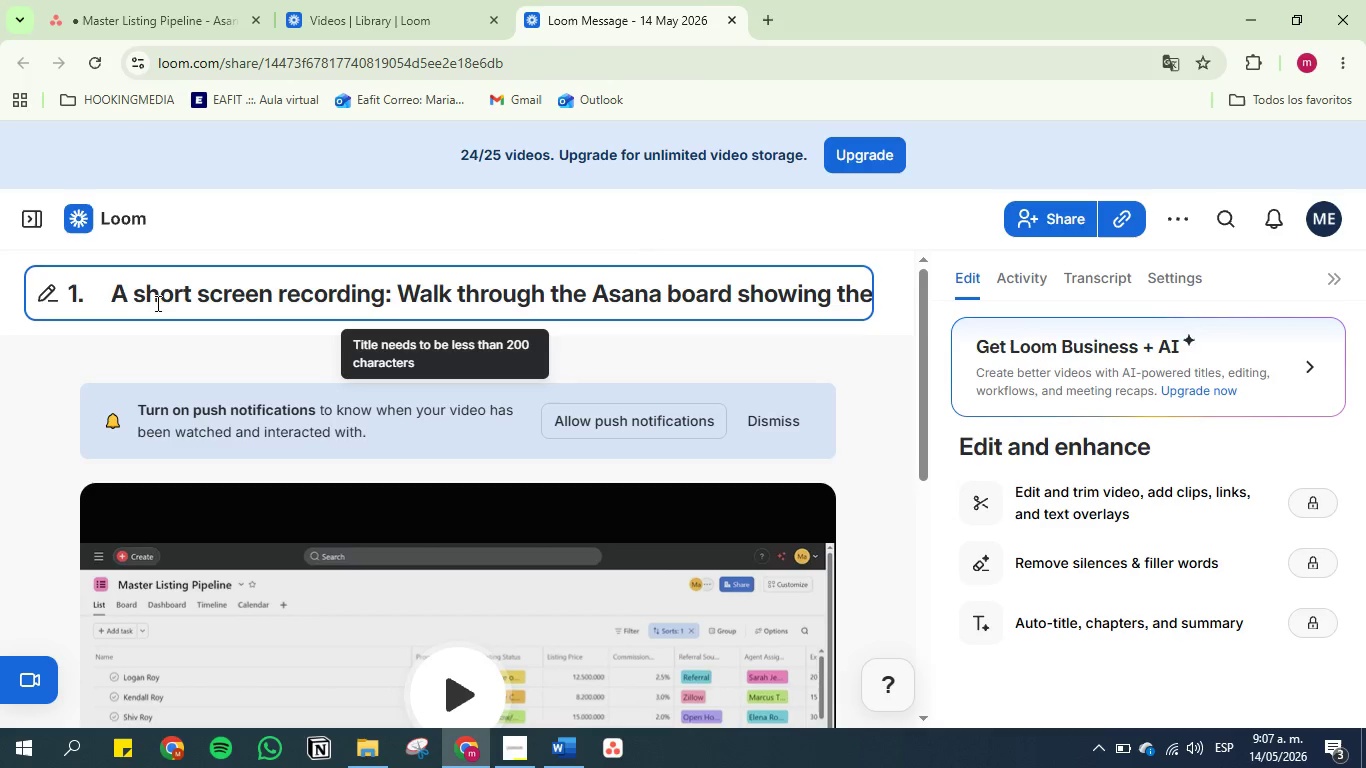 
left_click([112, 299])
 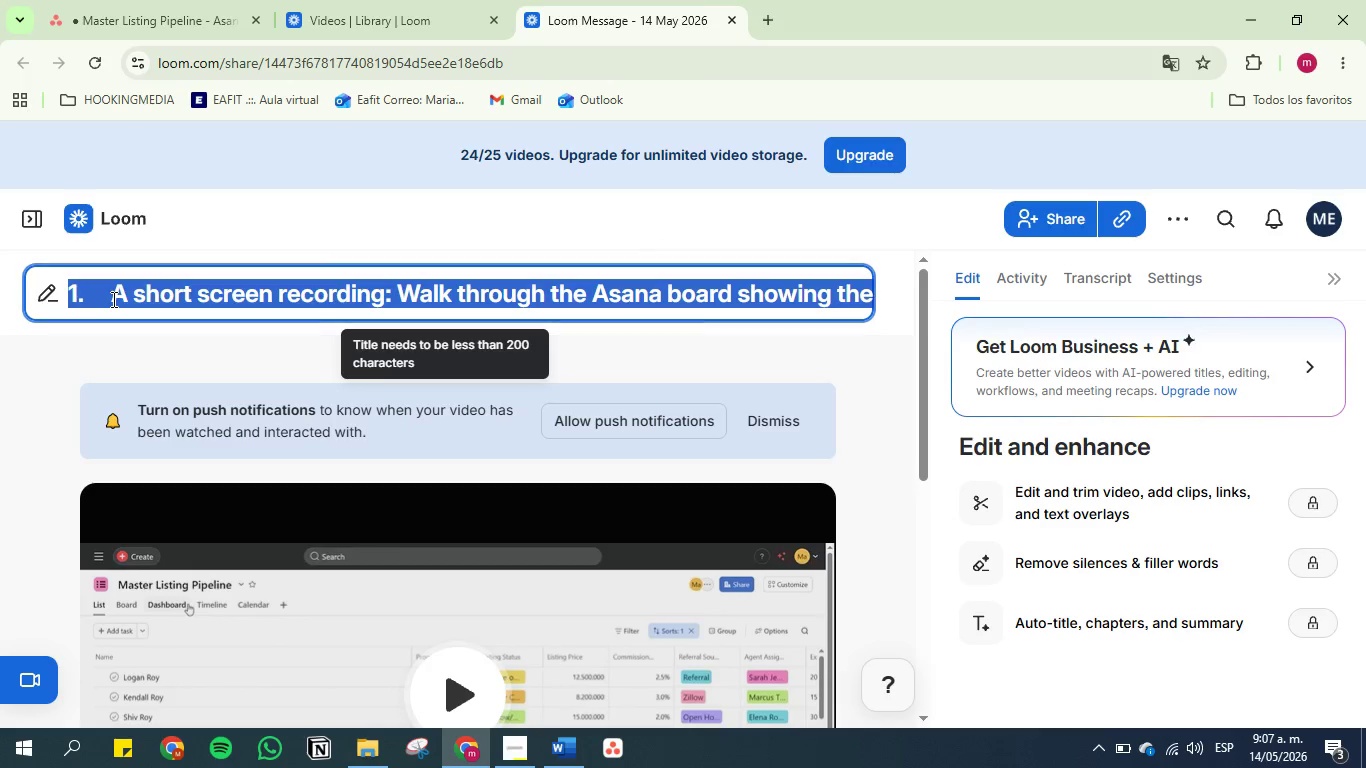 
left_click([112, 299])
 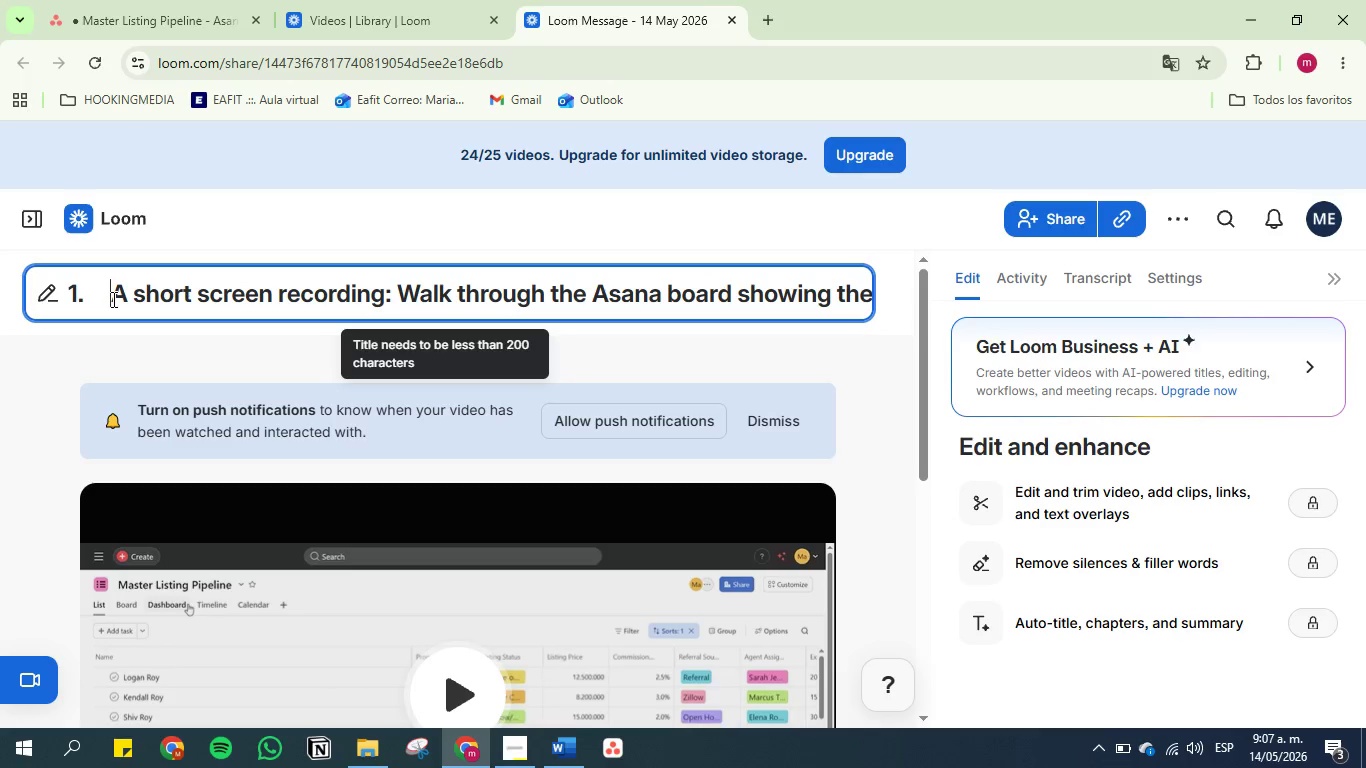 
hold_key(key=Backspace, duration=0.89)
 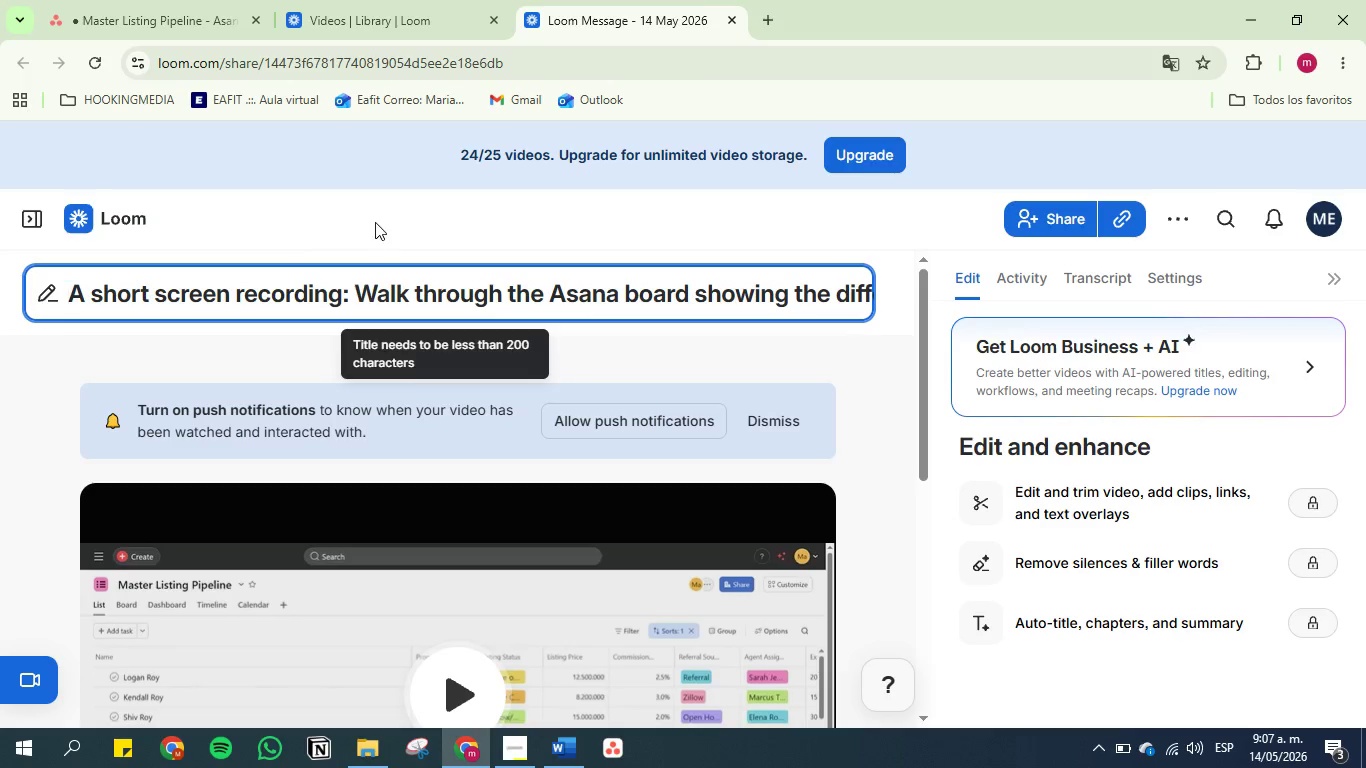 
left_click([375, 221])
 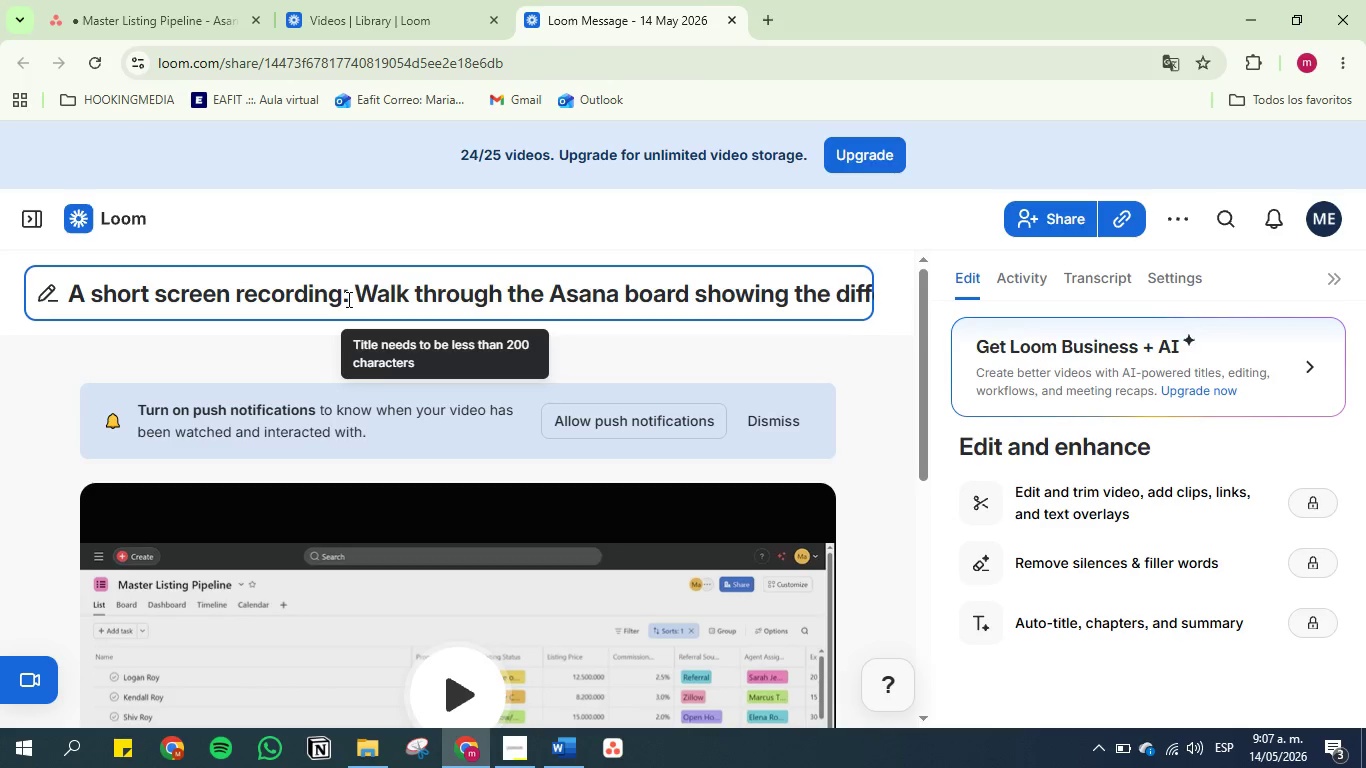 
left_click([352, 292])
 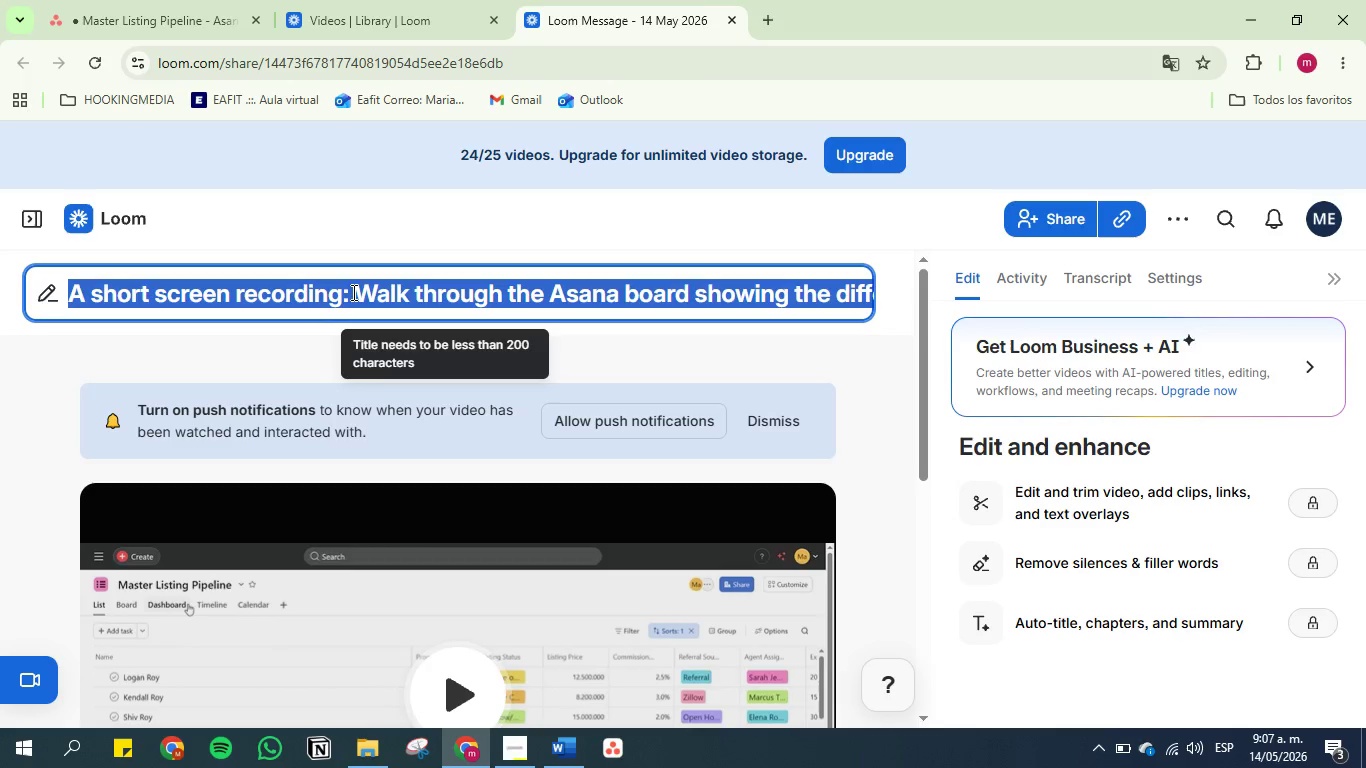 
left_click([352, 292])
 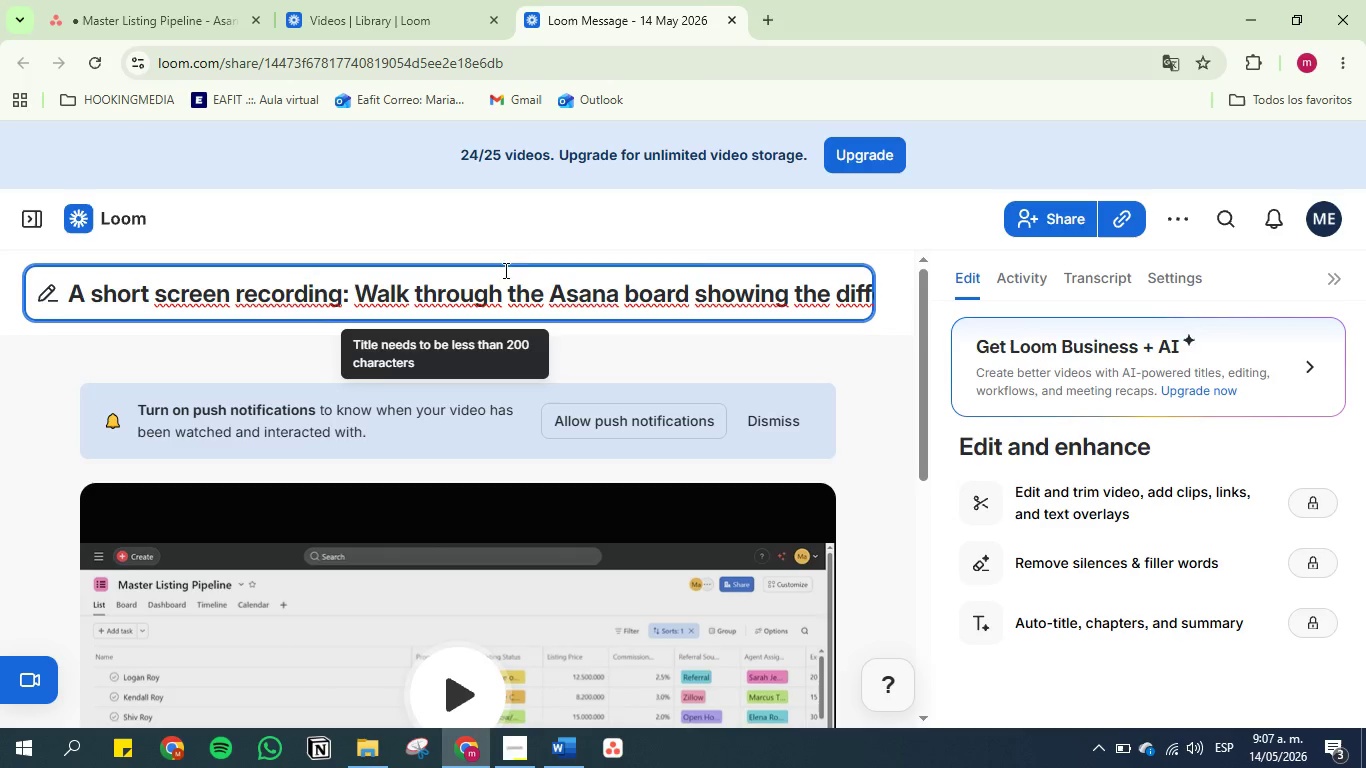 
left_click([660, 301])
 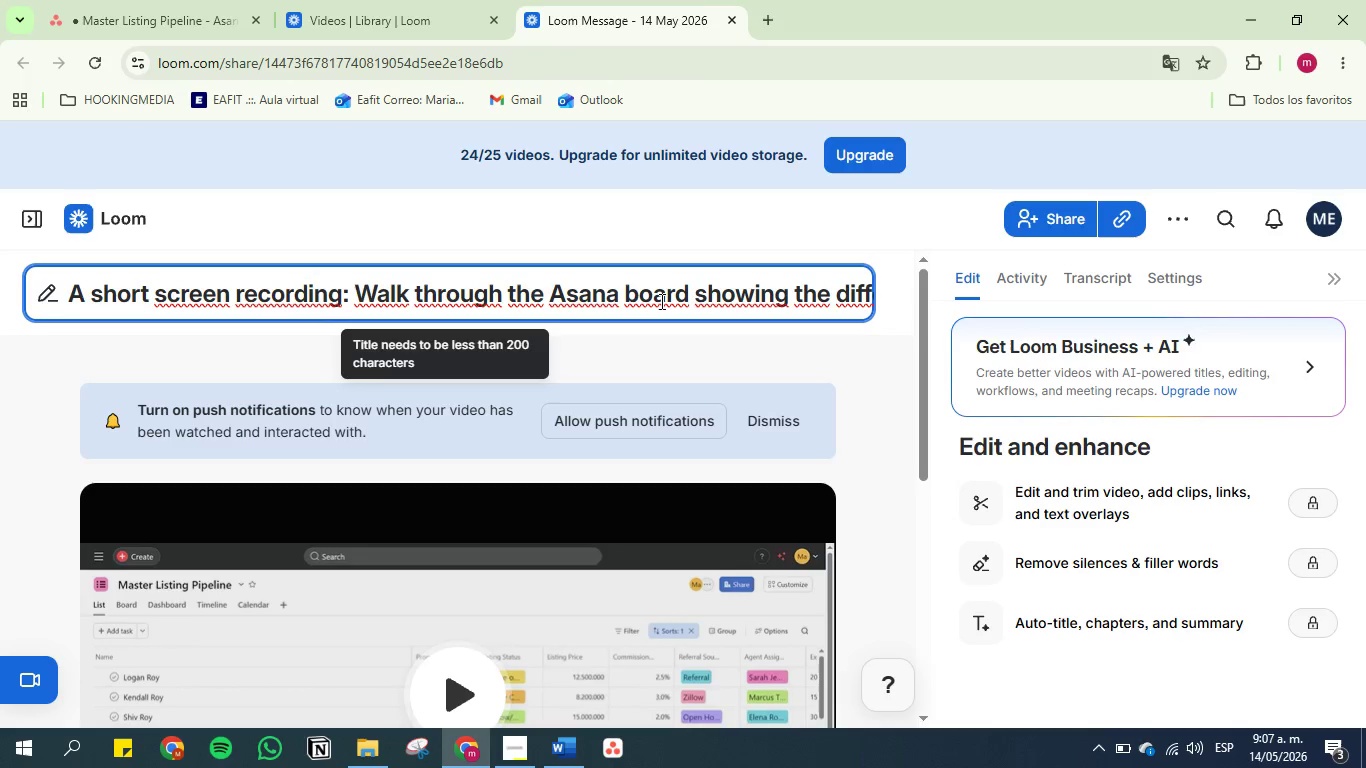 
hold_key(key=ArrowRight, duration=1.5)
 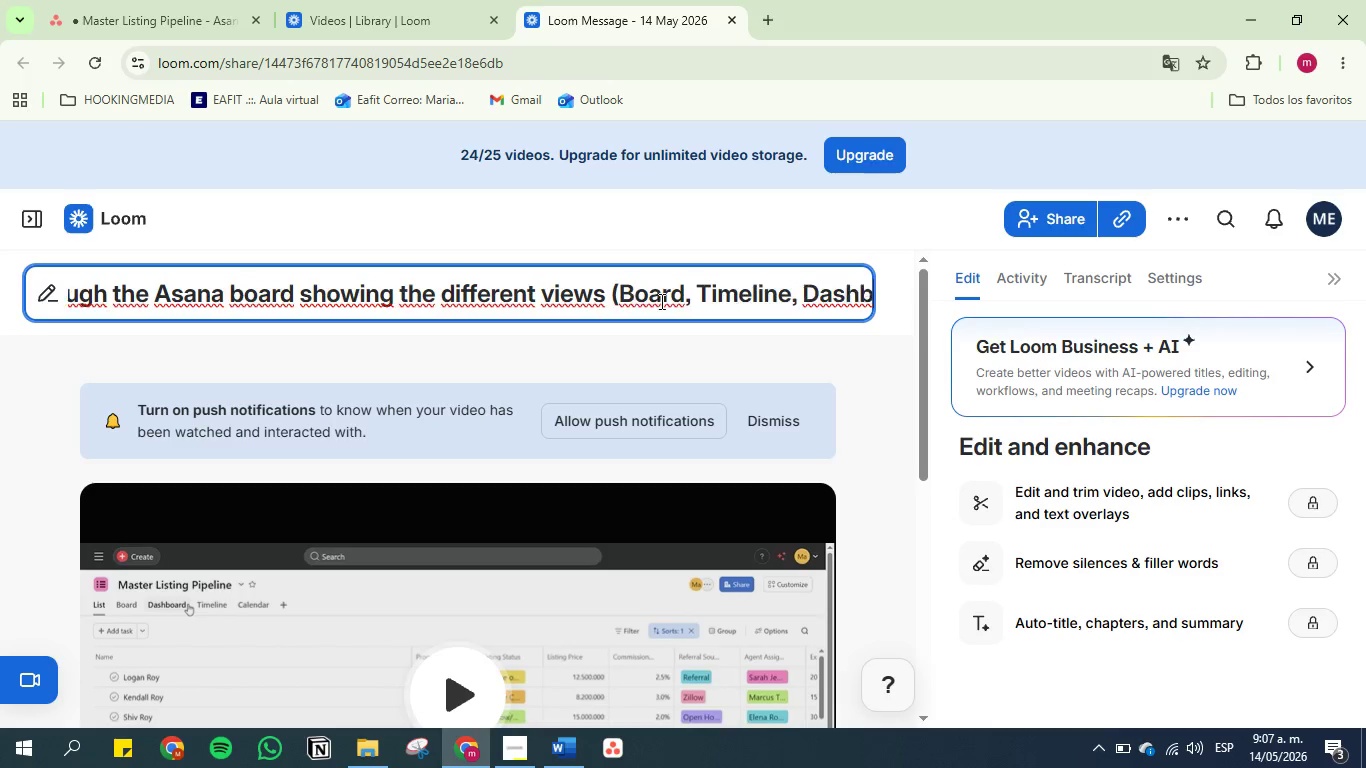 
hold_key(key=ArrowRight, duration=1.5)
 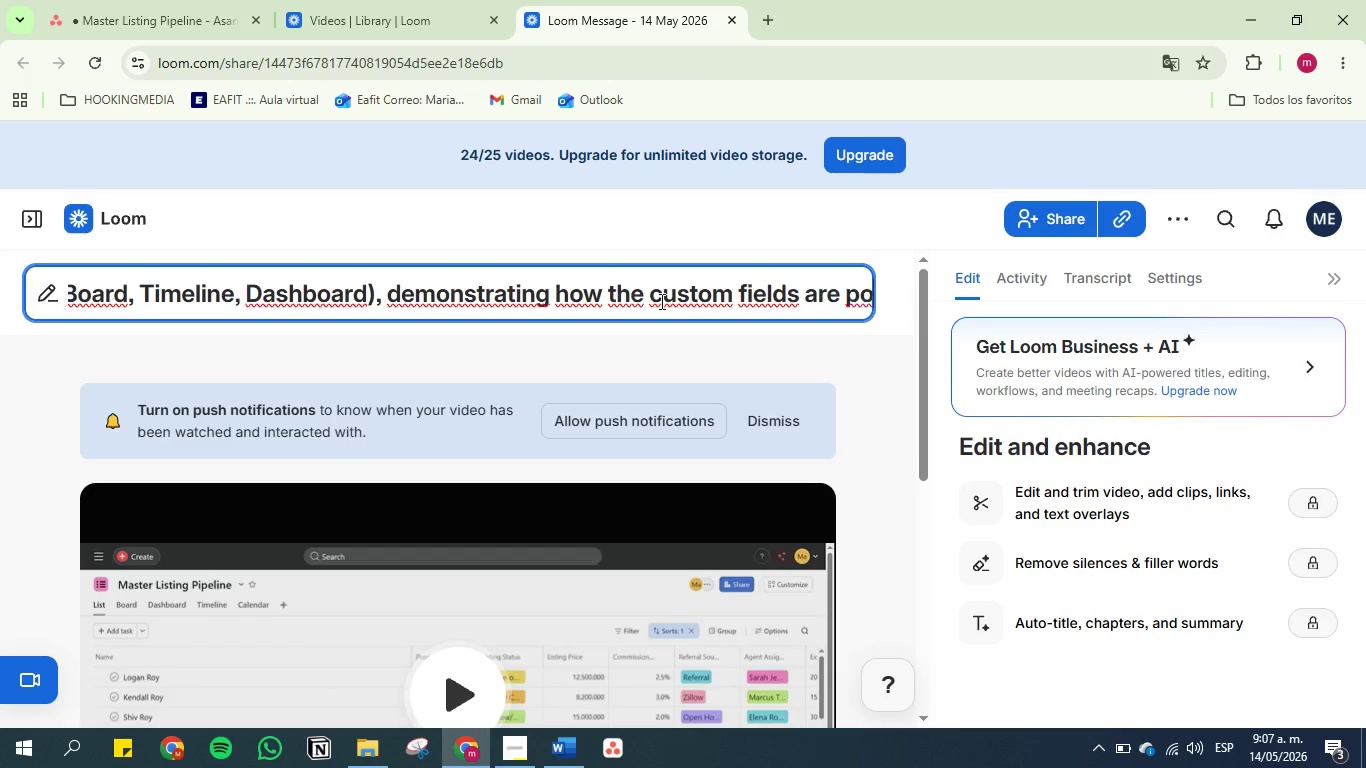 
hold_key(key=ArrowRight, duration=1.52)
 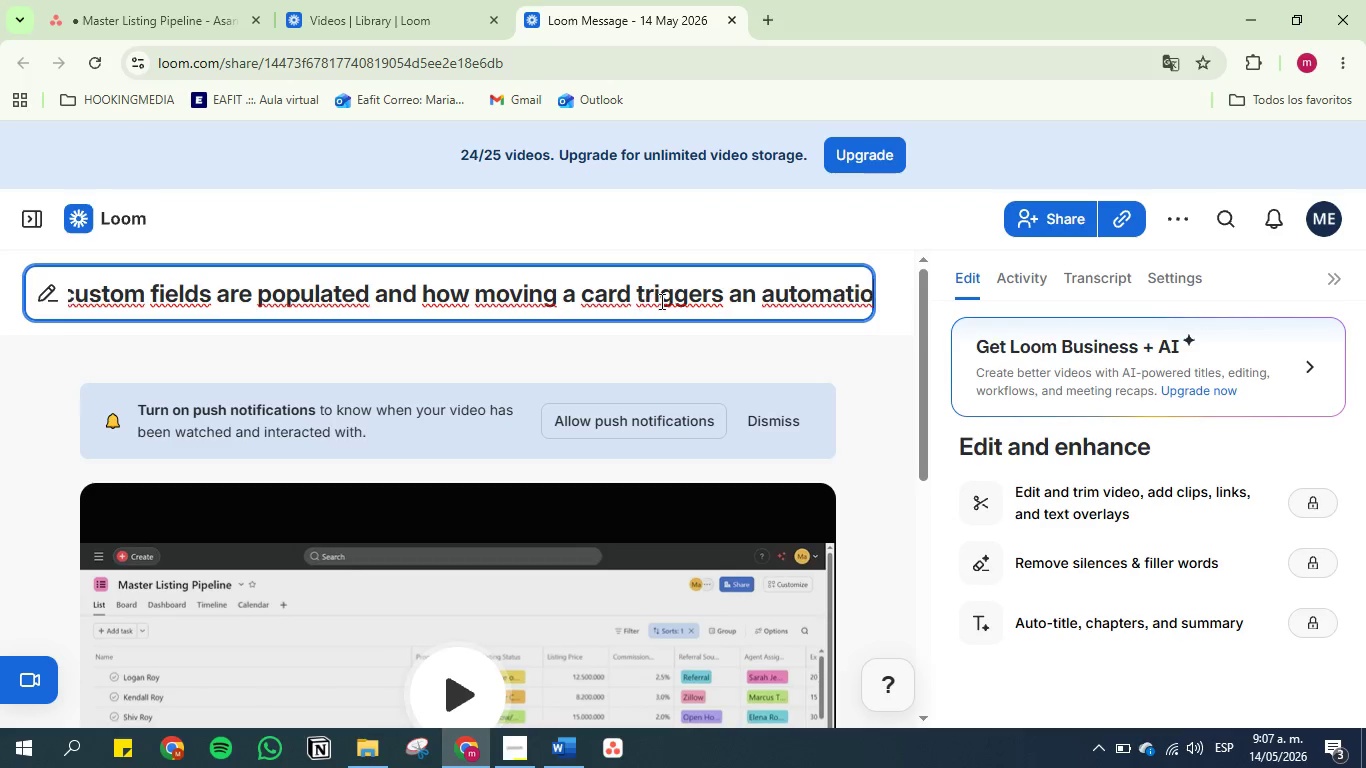 
hold_key(key=ArrowRight, duration=1.16)
 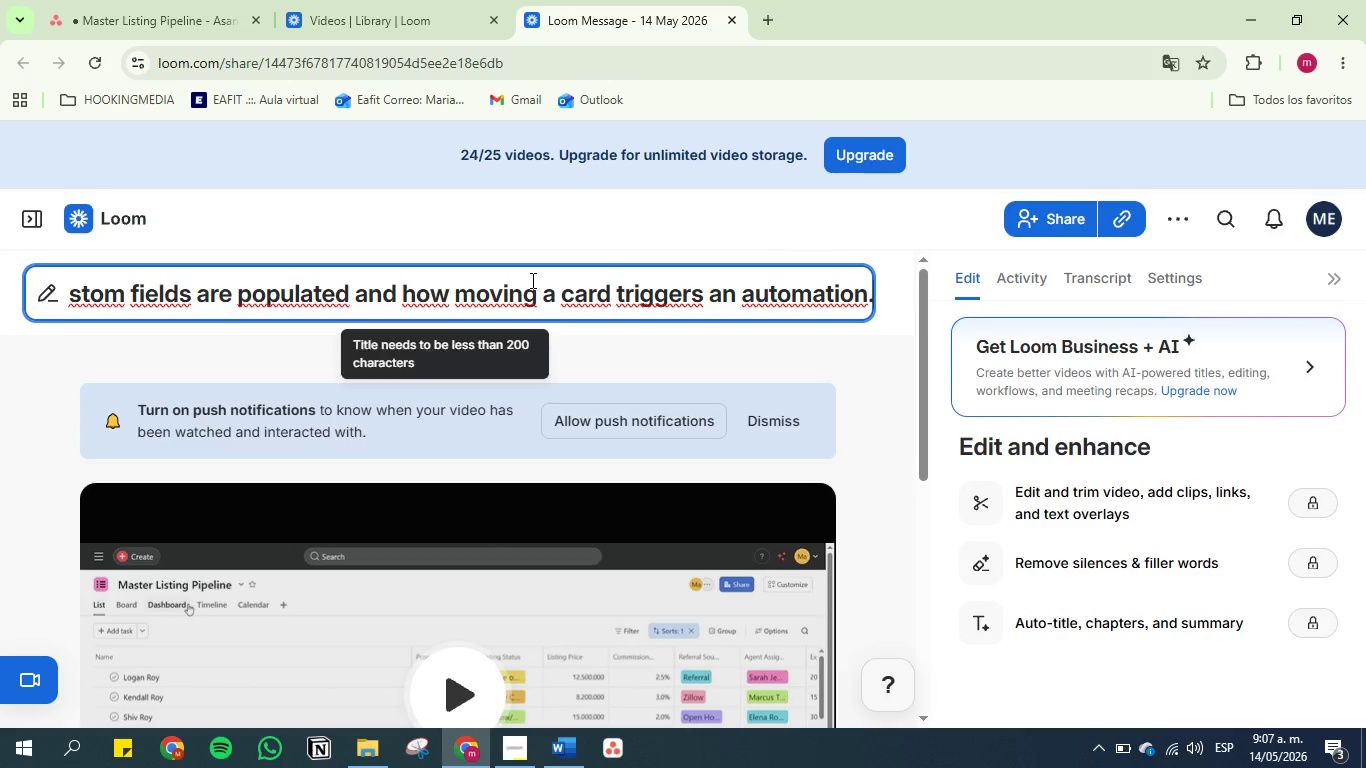 
hold_key(key=ArrowLeft, duration=1.5)
 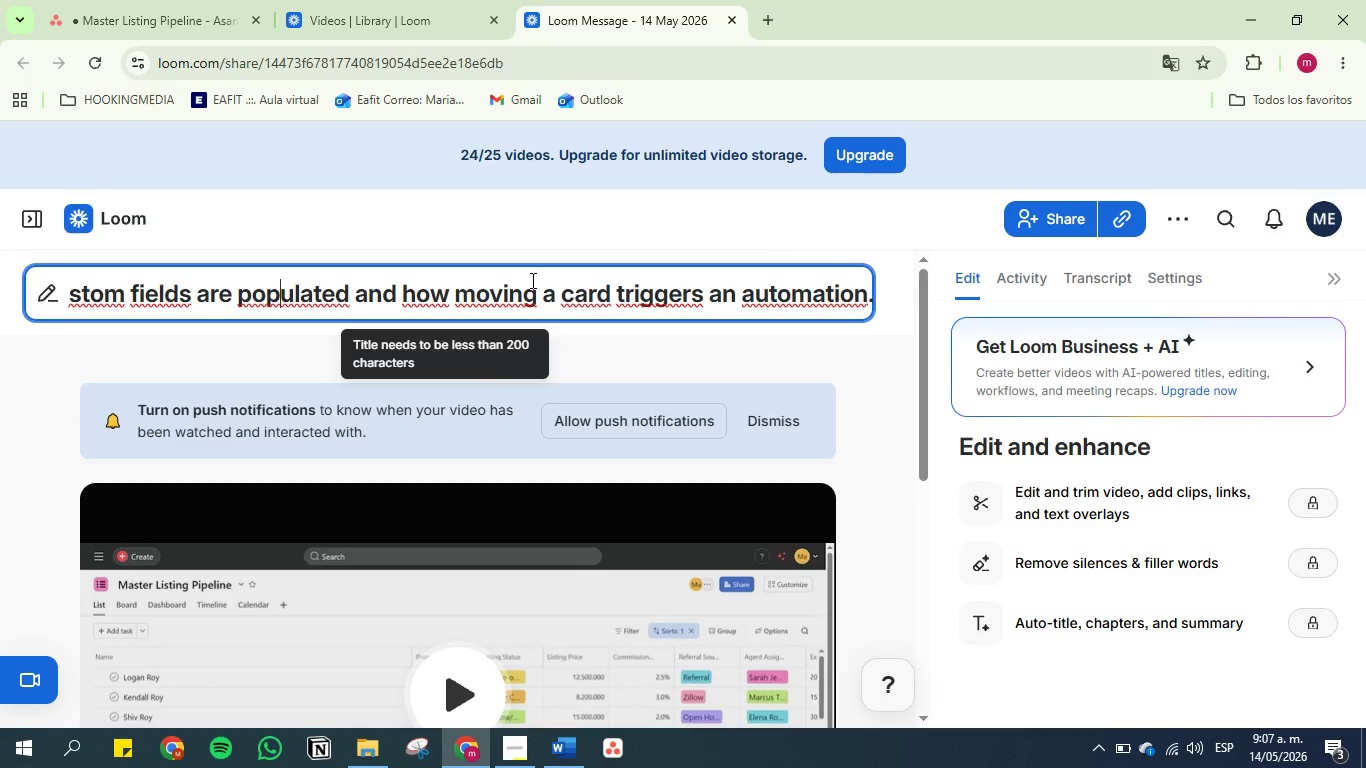 
hold_key(key=ArrowLeft, duration=1.51)
 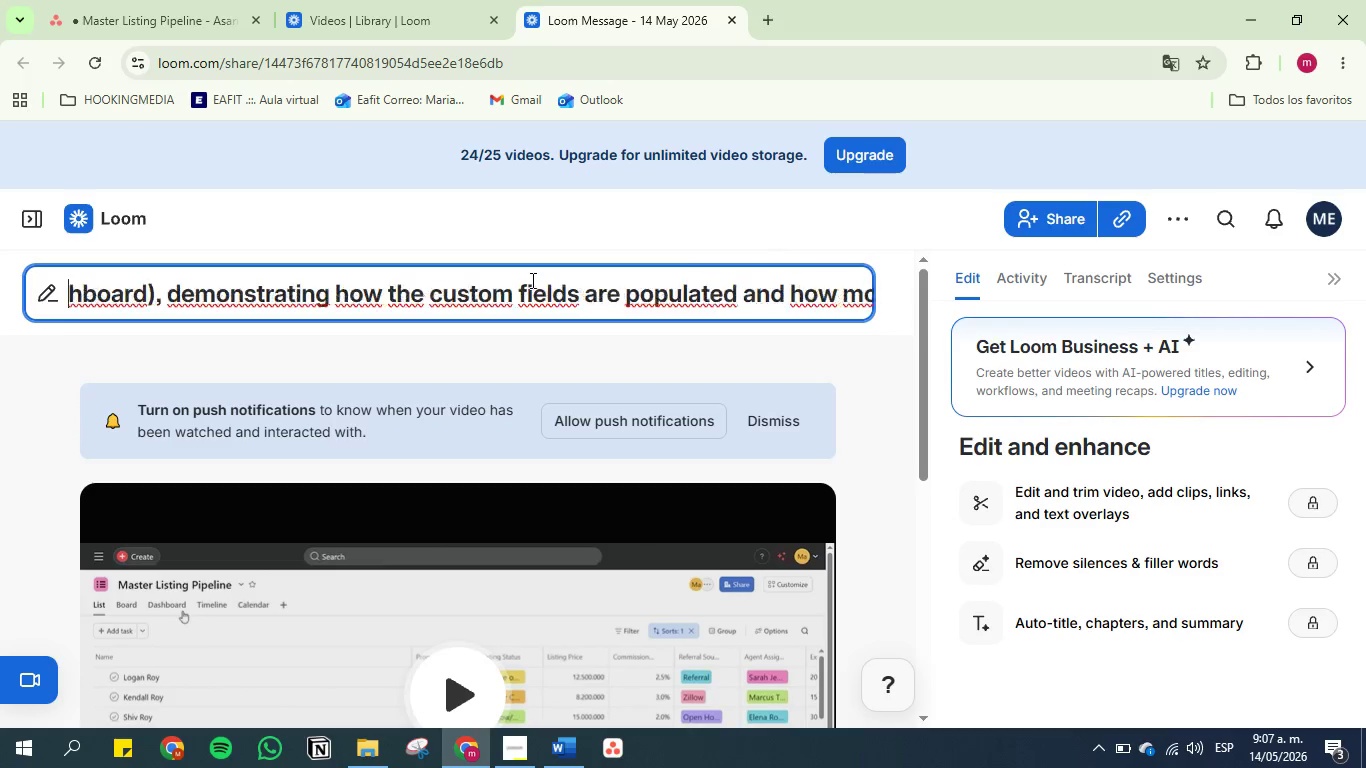 
hold_key(key=ArrowLeft, duration=1.52)
 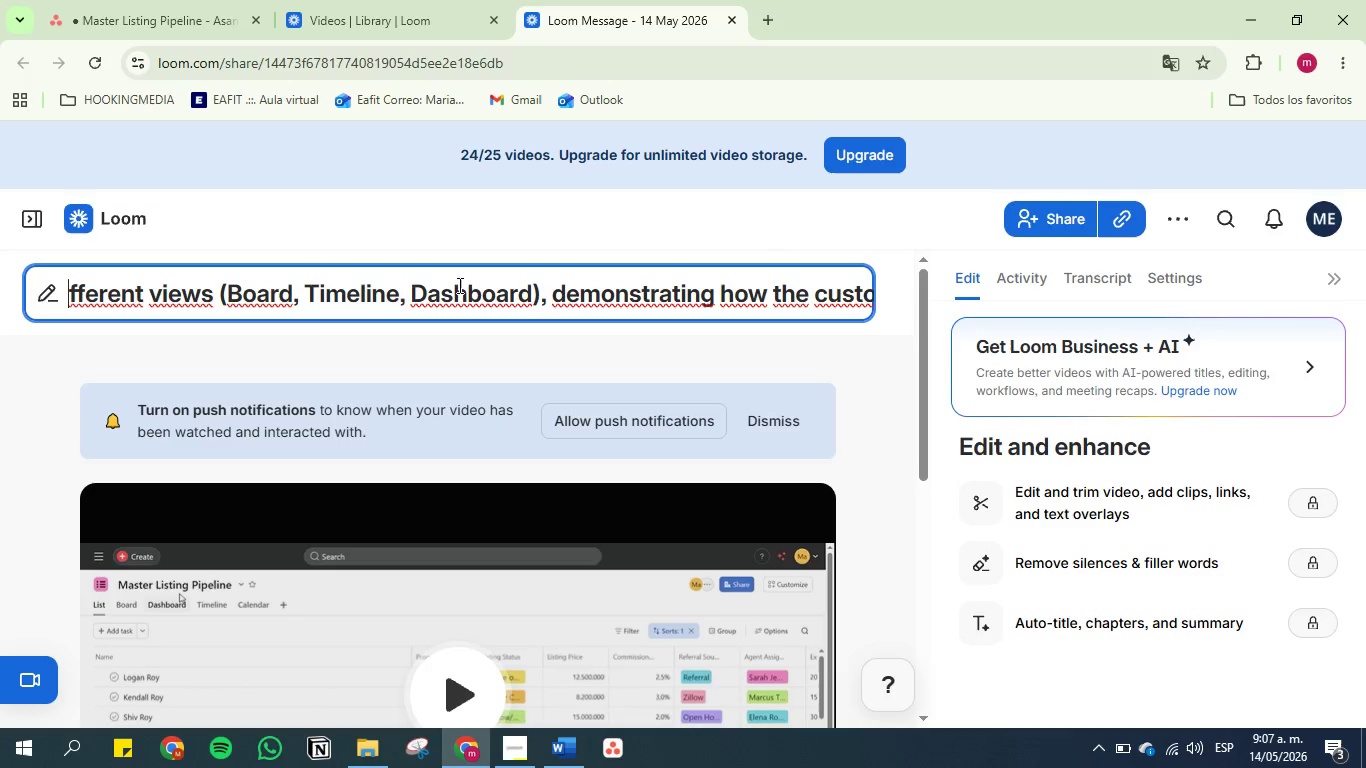 
key(ArrowLeft)
 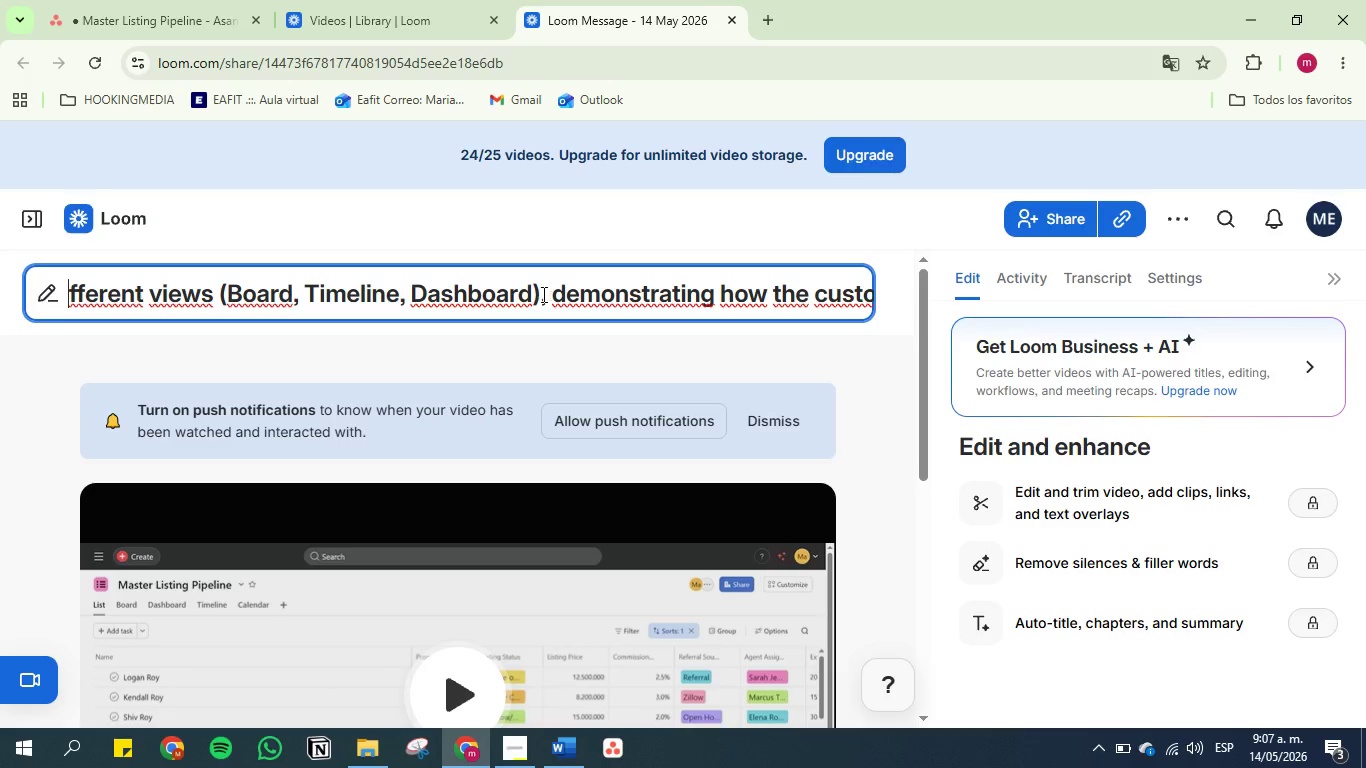 
left_click_drag(start_coordinate=[541, 294], to_coordinate=[226, 295])
 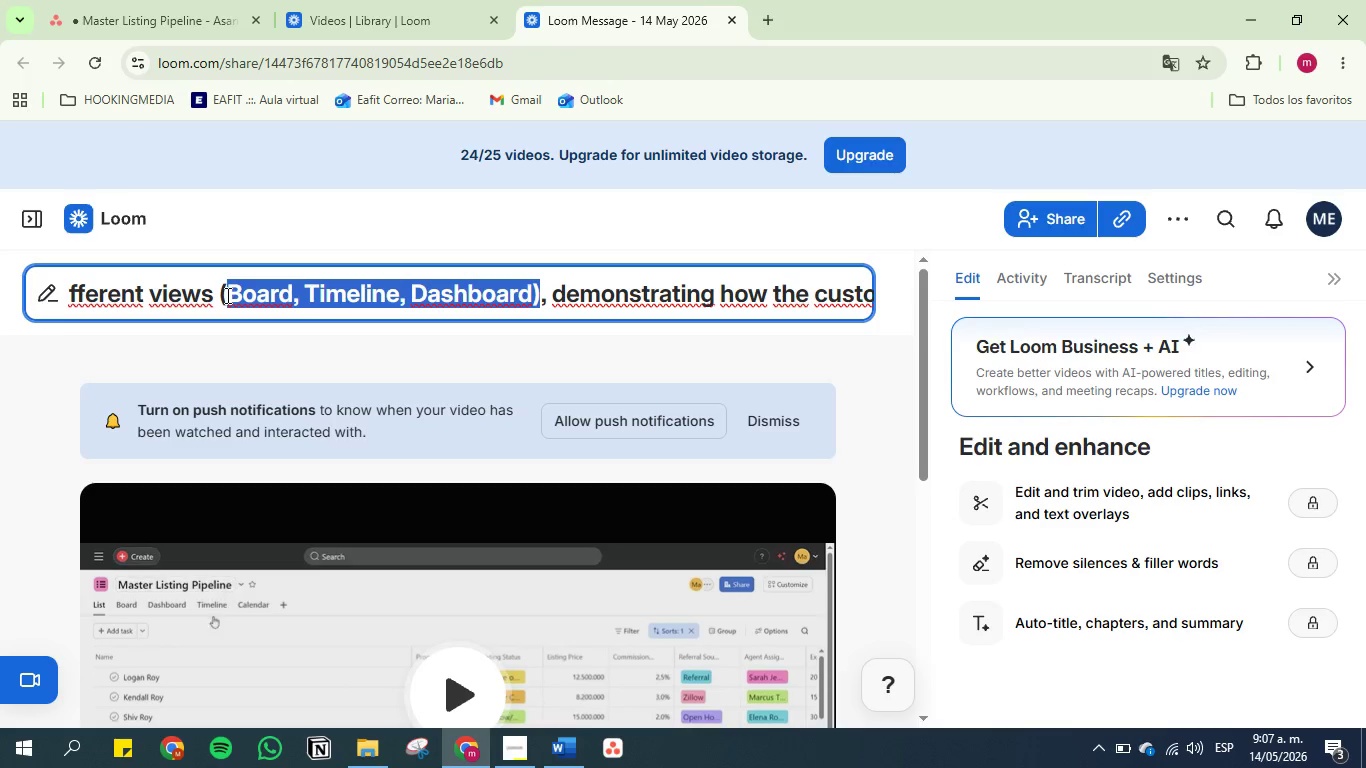 
key(Backspace)
 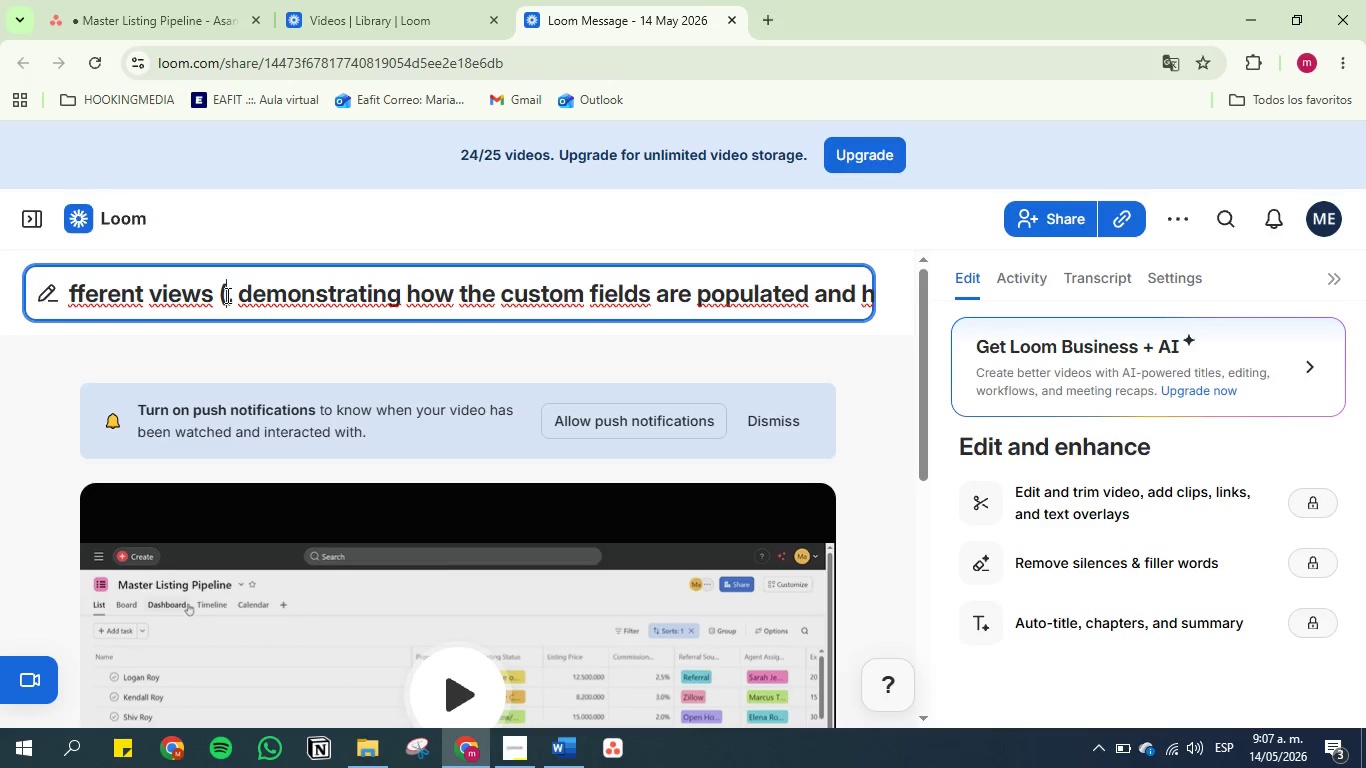 
key(Backspace)
 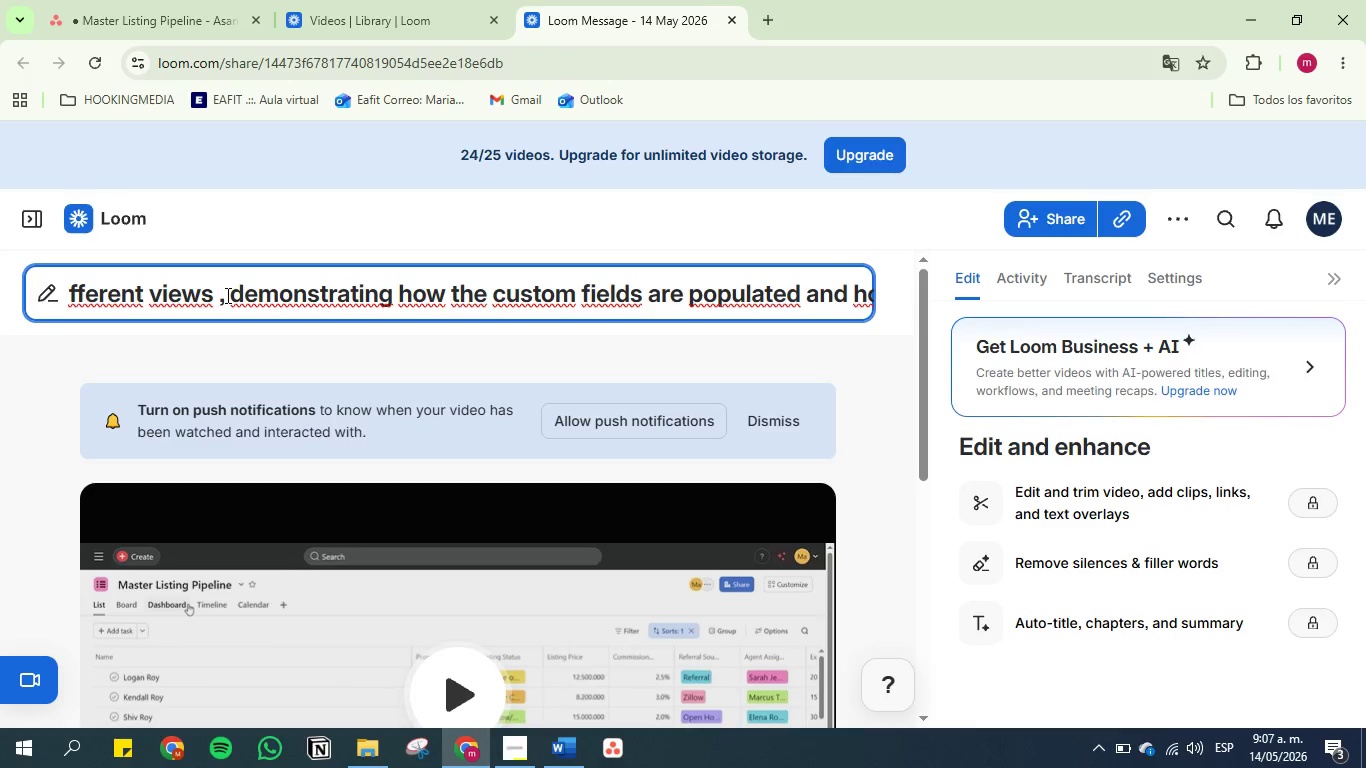 
key(Backspace)